 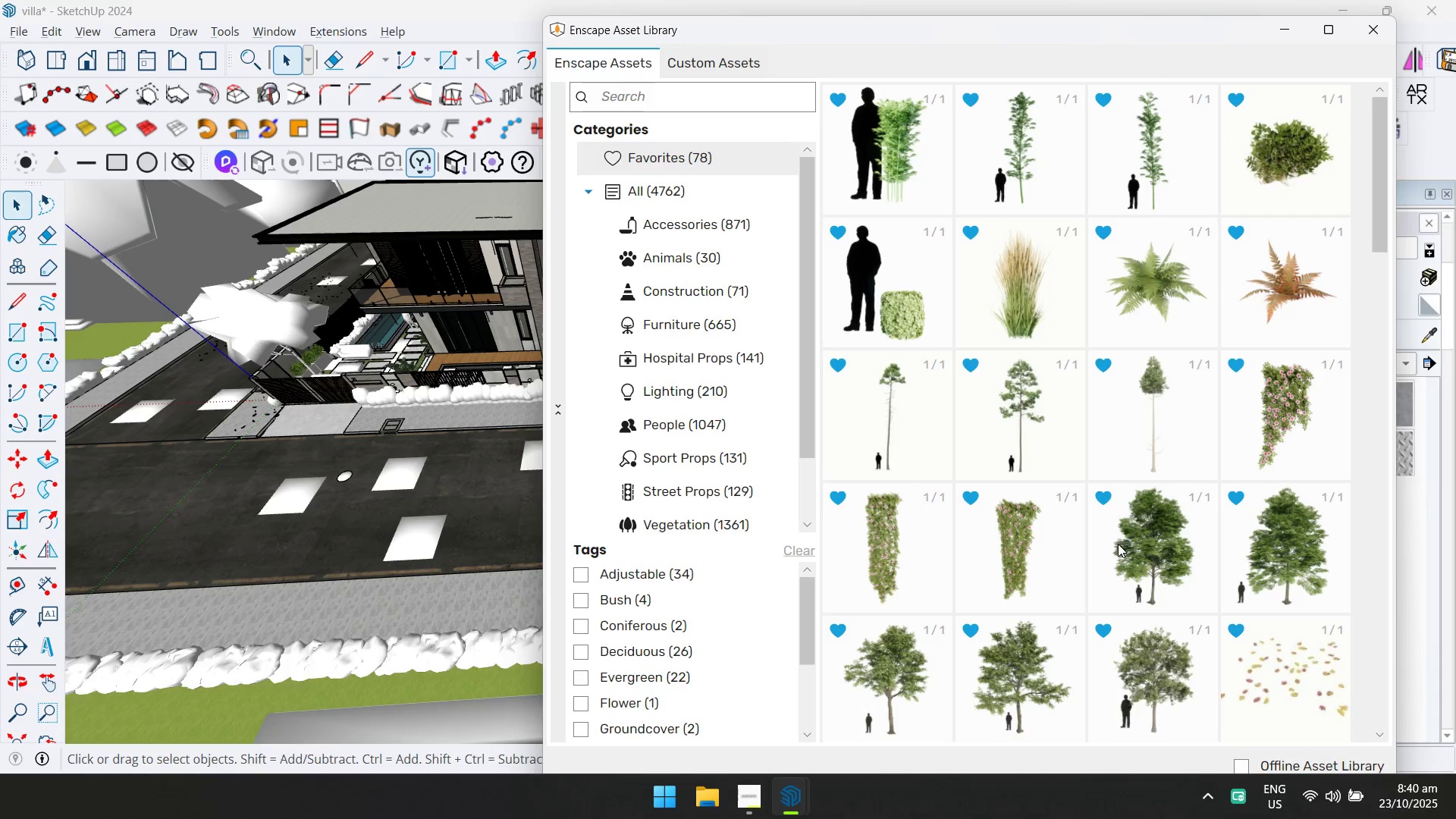 
left_click([1285, 36])
 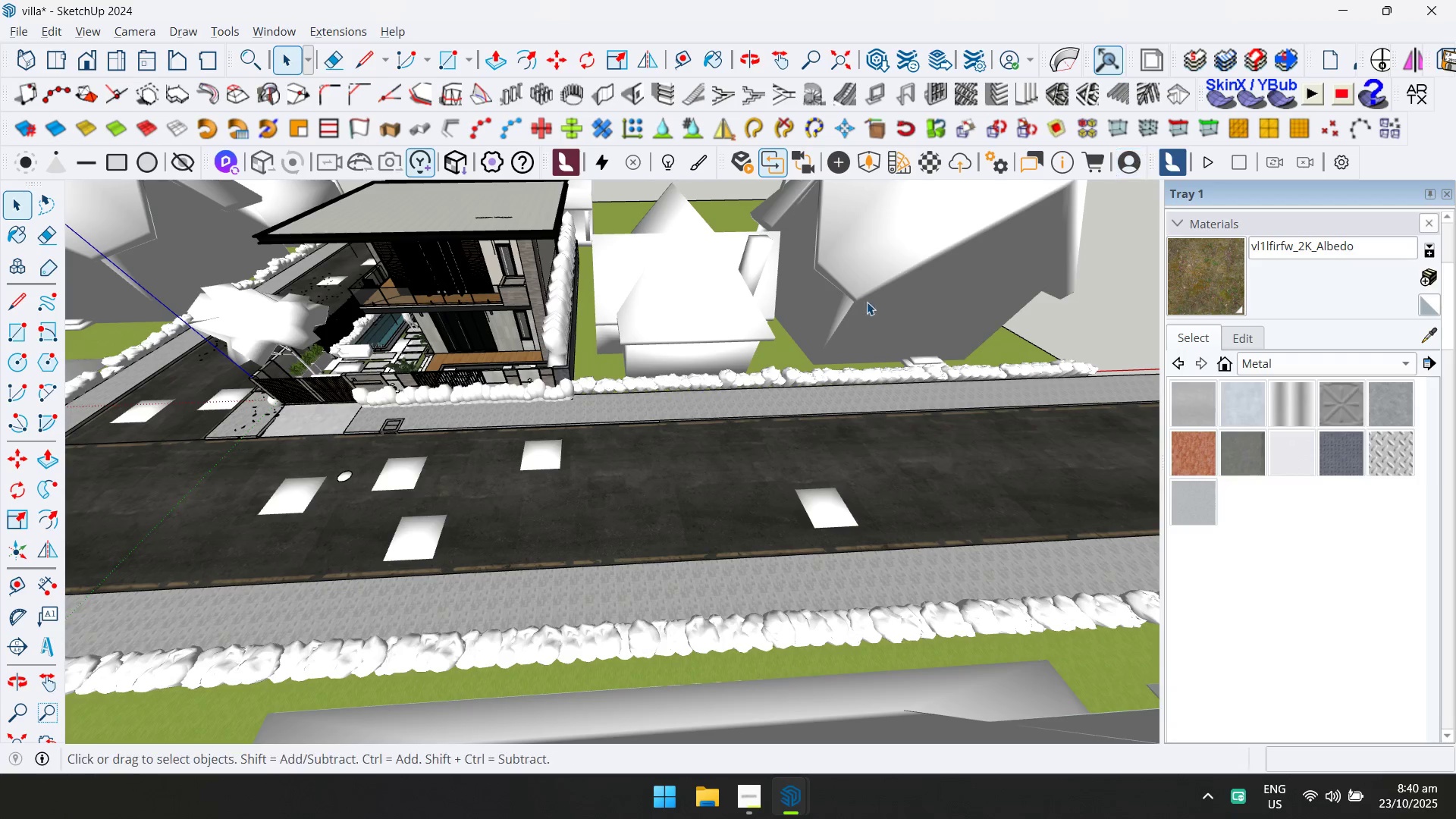 
scroll: coordinate [566, 359], scroll_direction: down, amount: 3.0
 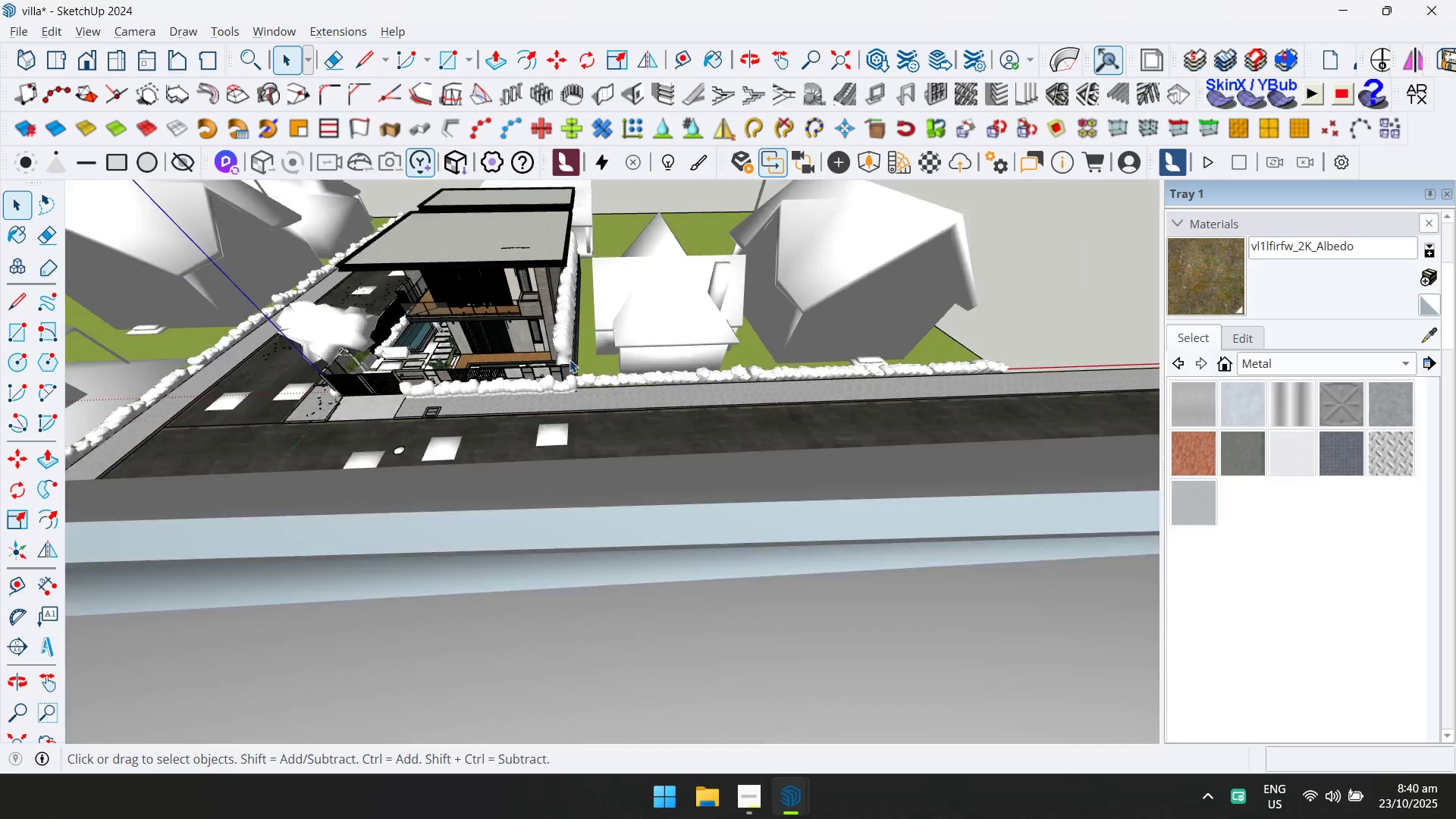 
hold_key(key=ShiftLeft, duration=0.38)
 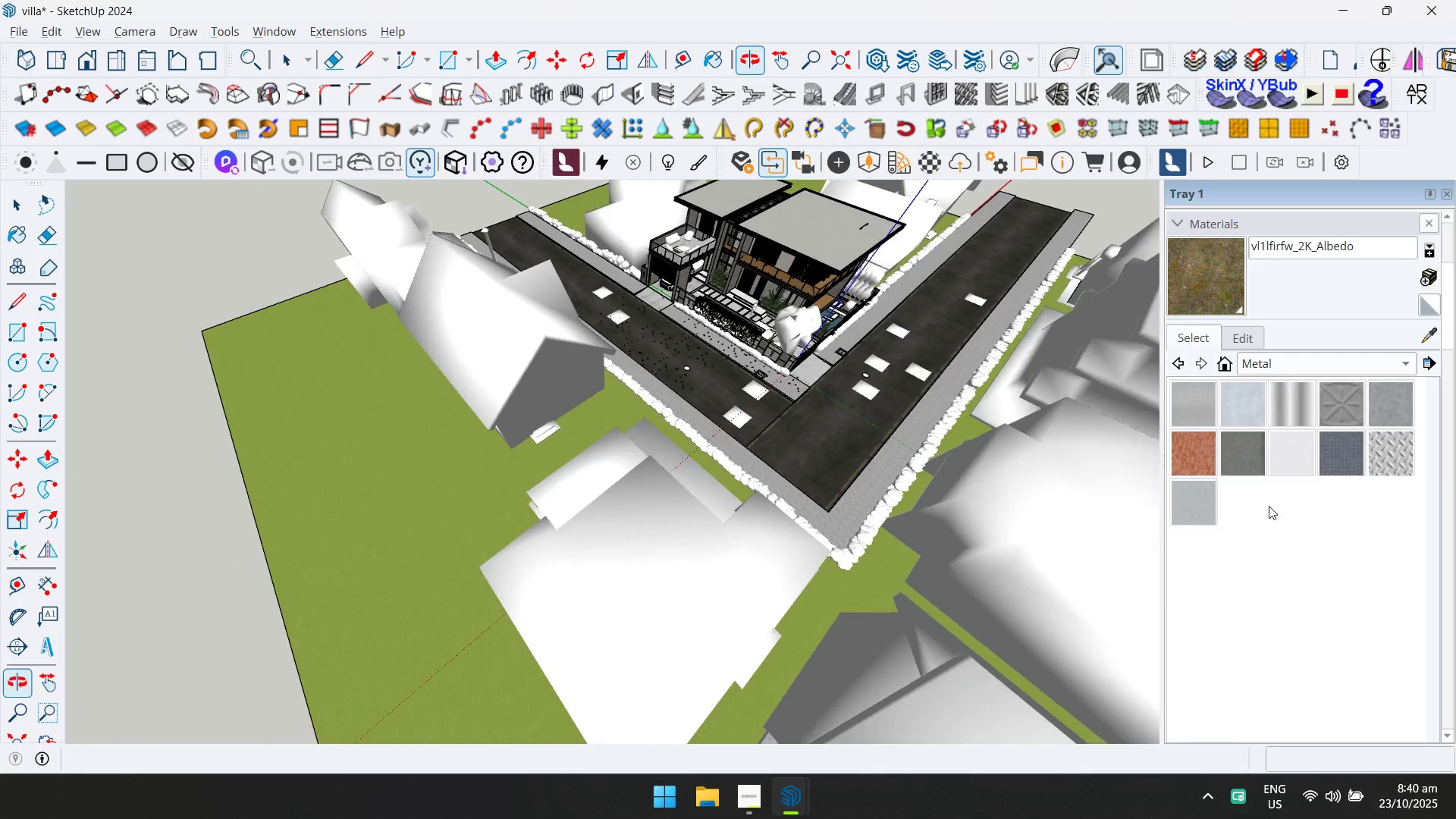 
scroll: coordinate [755, 379], scroll_direction: down, amount: 4.0
 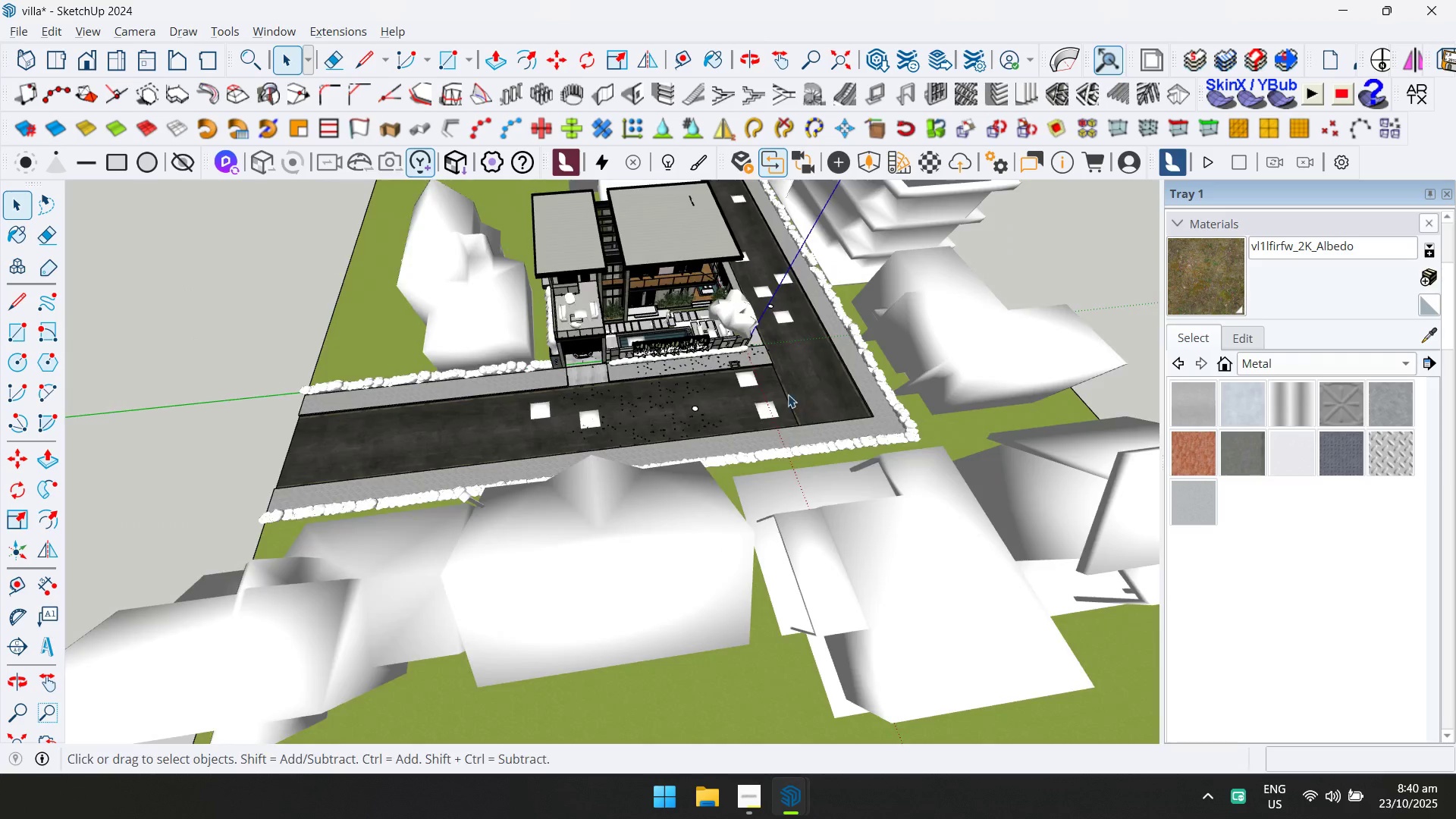 
key(Shift+ShiftLeft)
 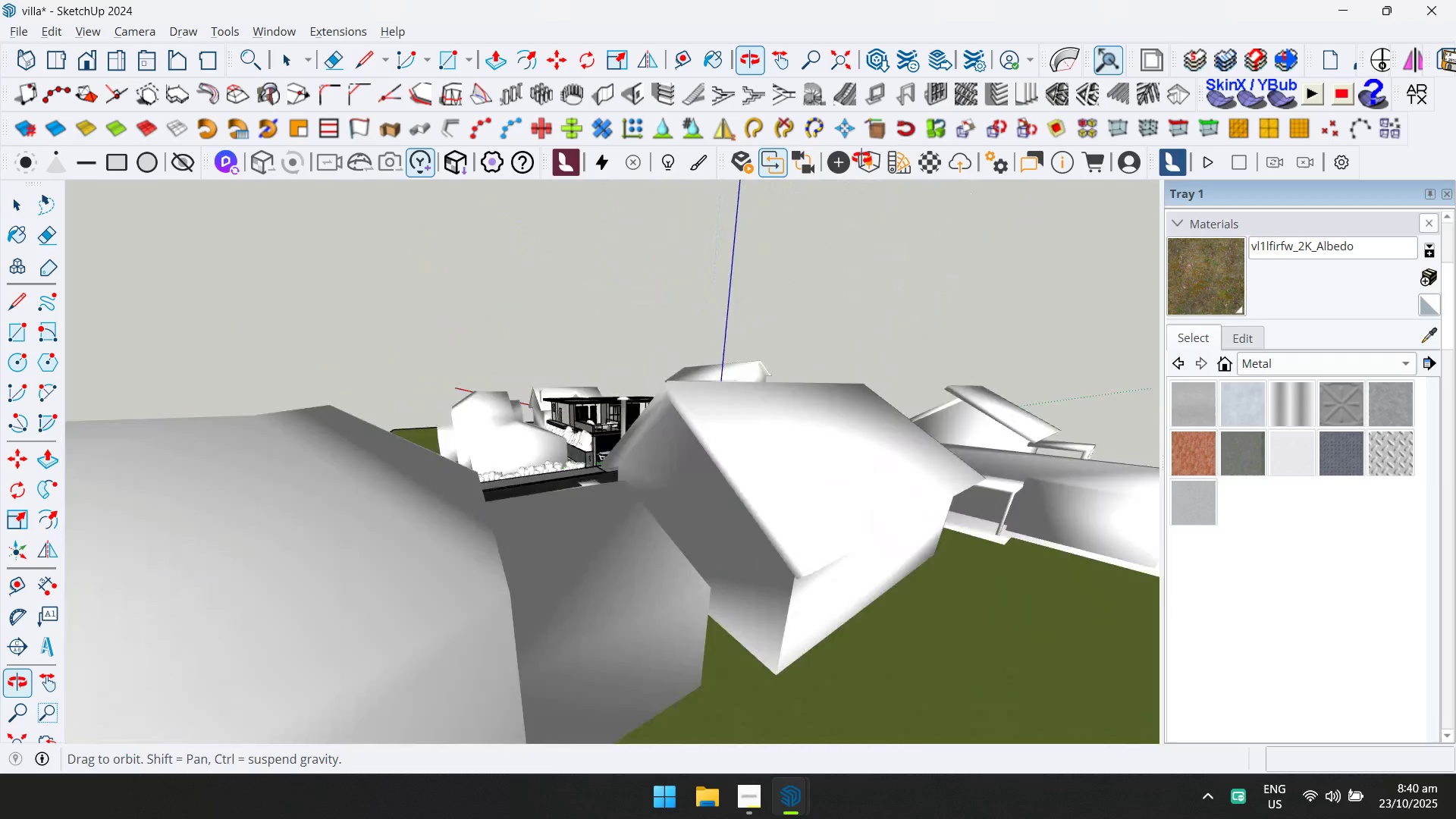 
scroll: coordinate [566, 343], scroll_direction: up, amount: 6.0
 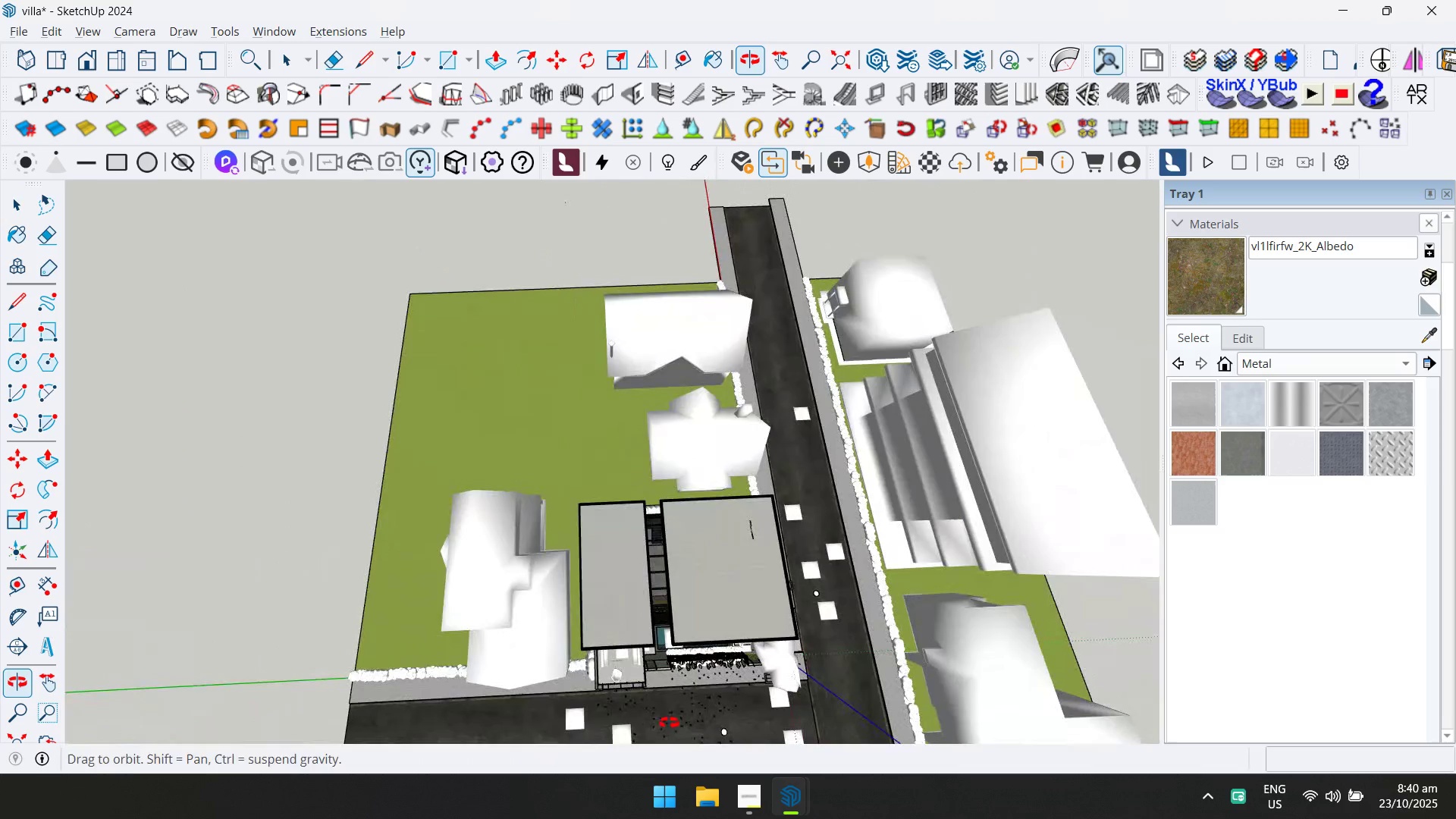 
key(Shift+ShiftLeft)
 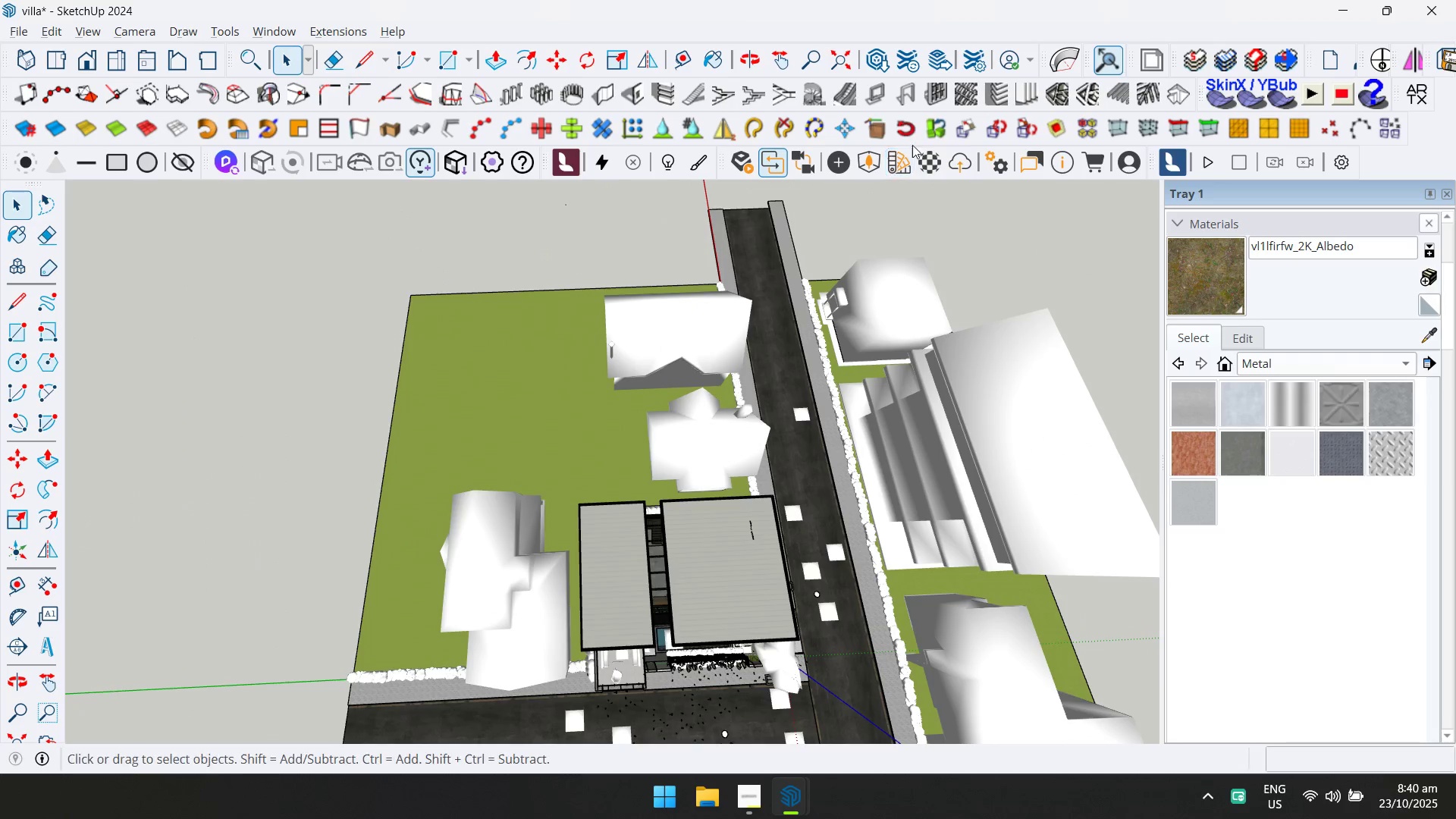 
left_click([868, 169])
 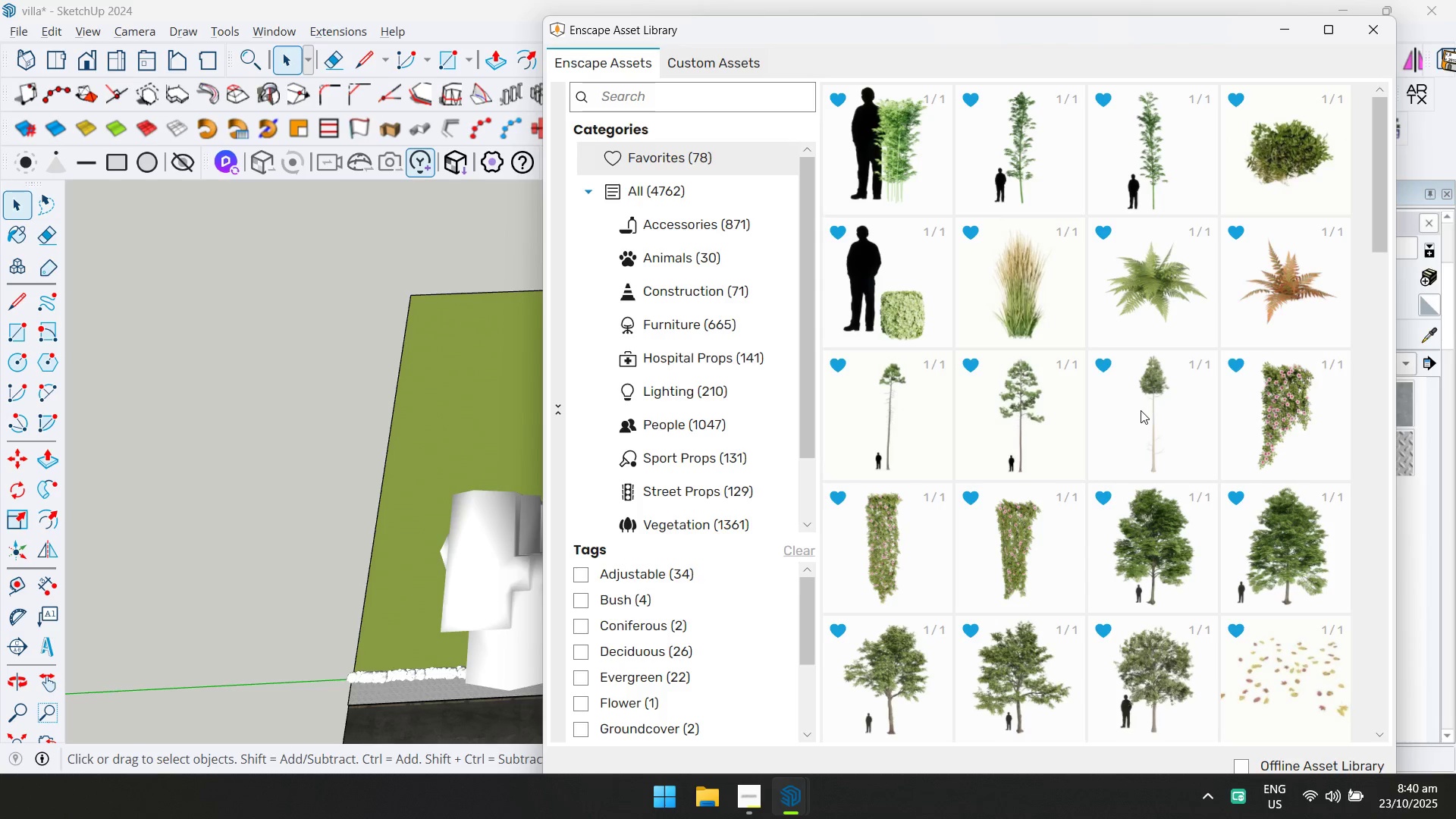 
double_click([1141, 410])
 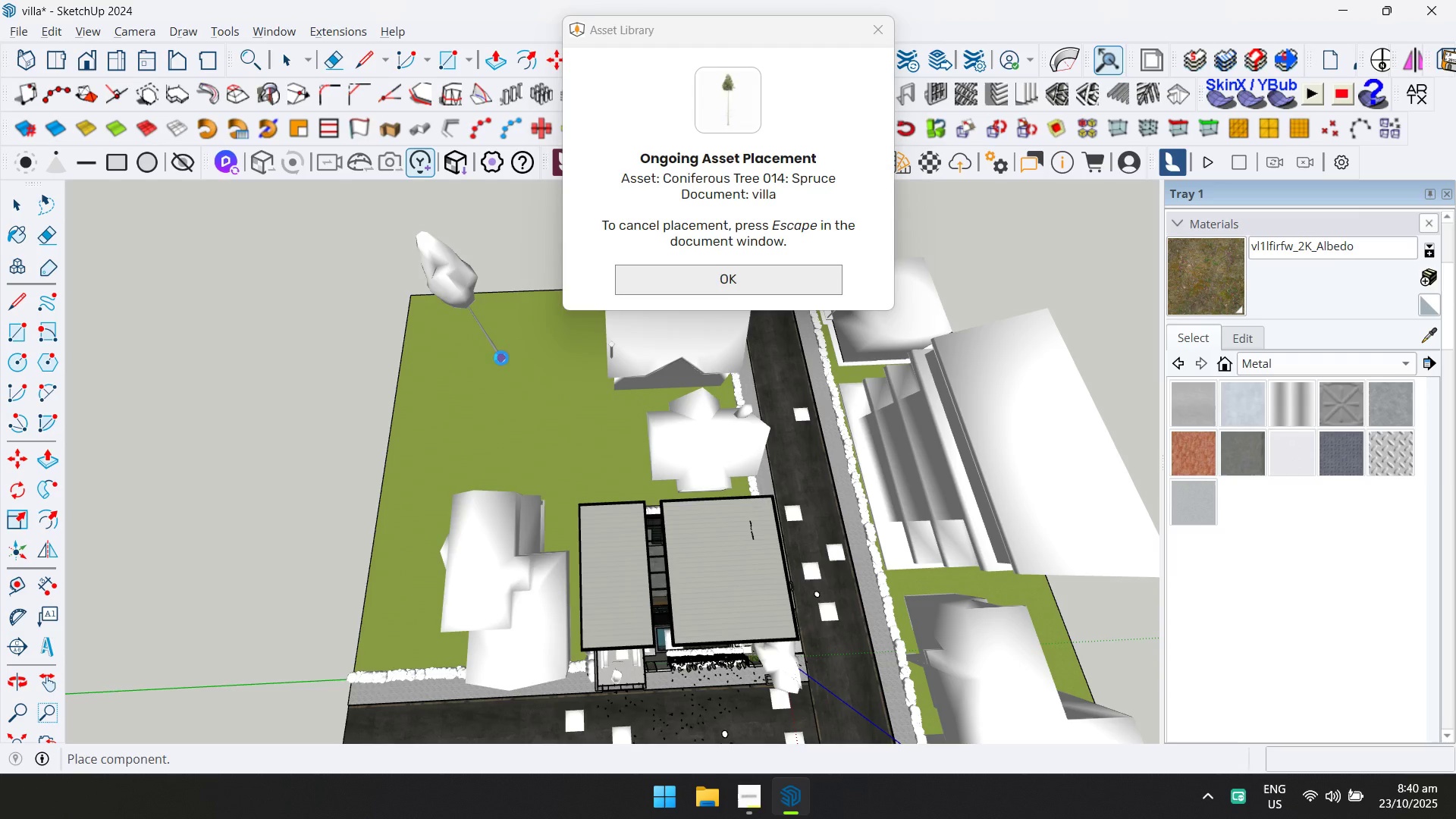 
double_click([617, 423])
 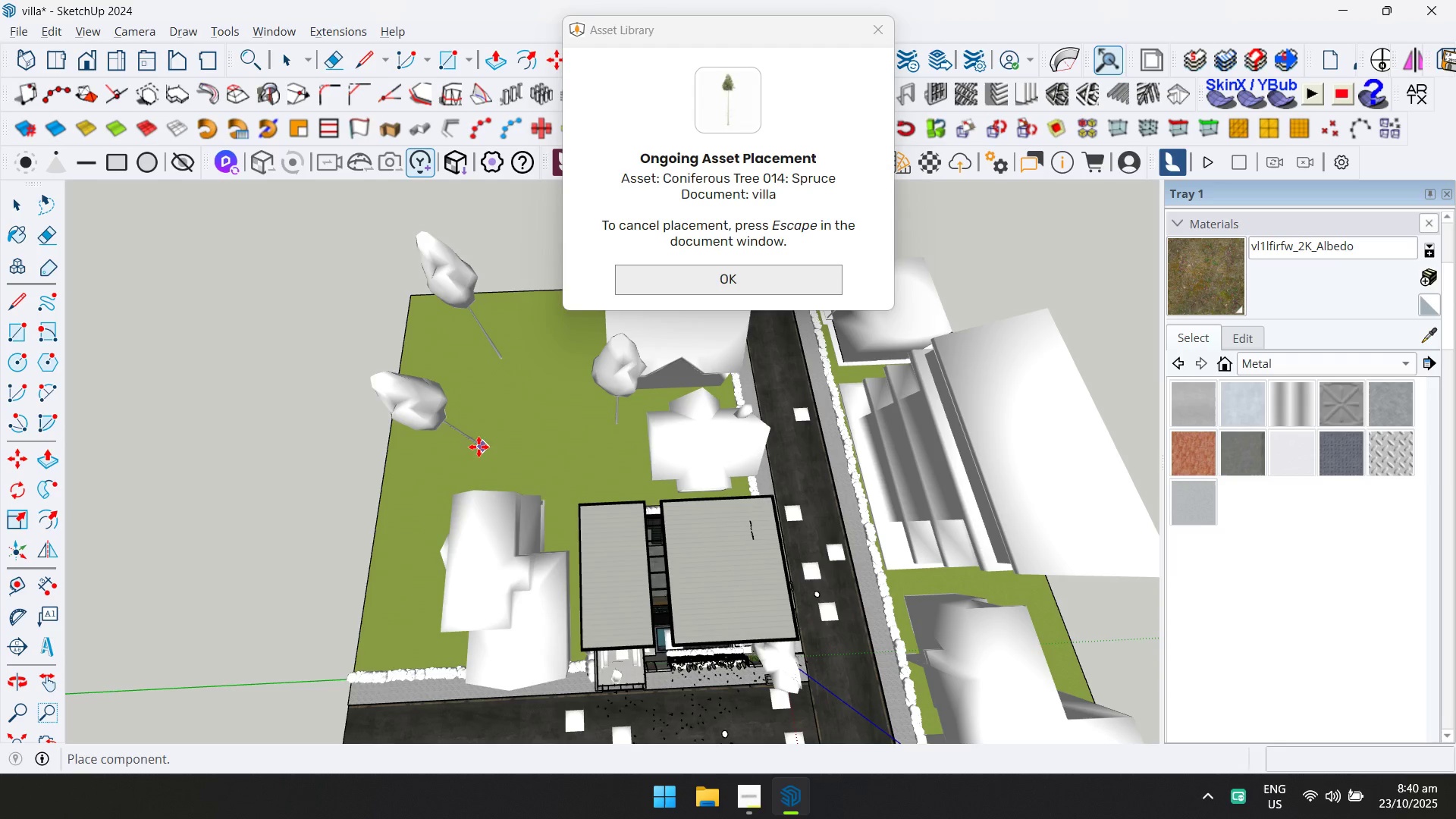 
triple_click([478, 447])
 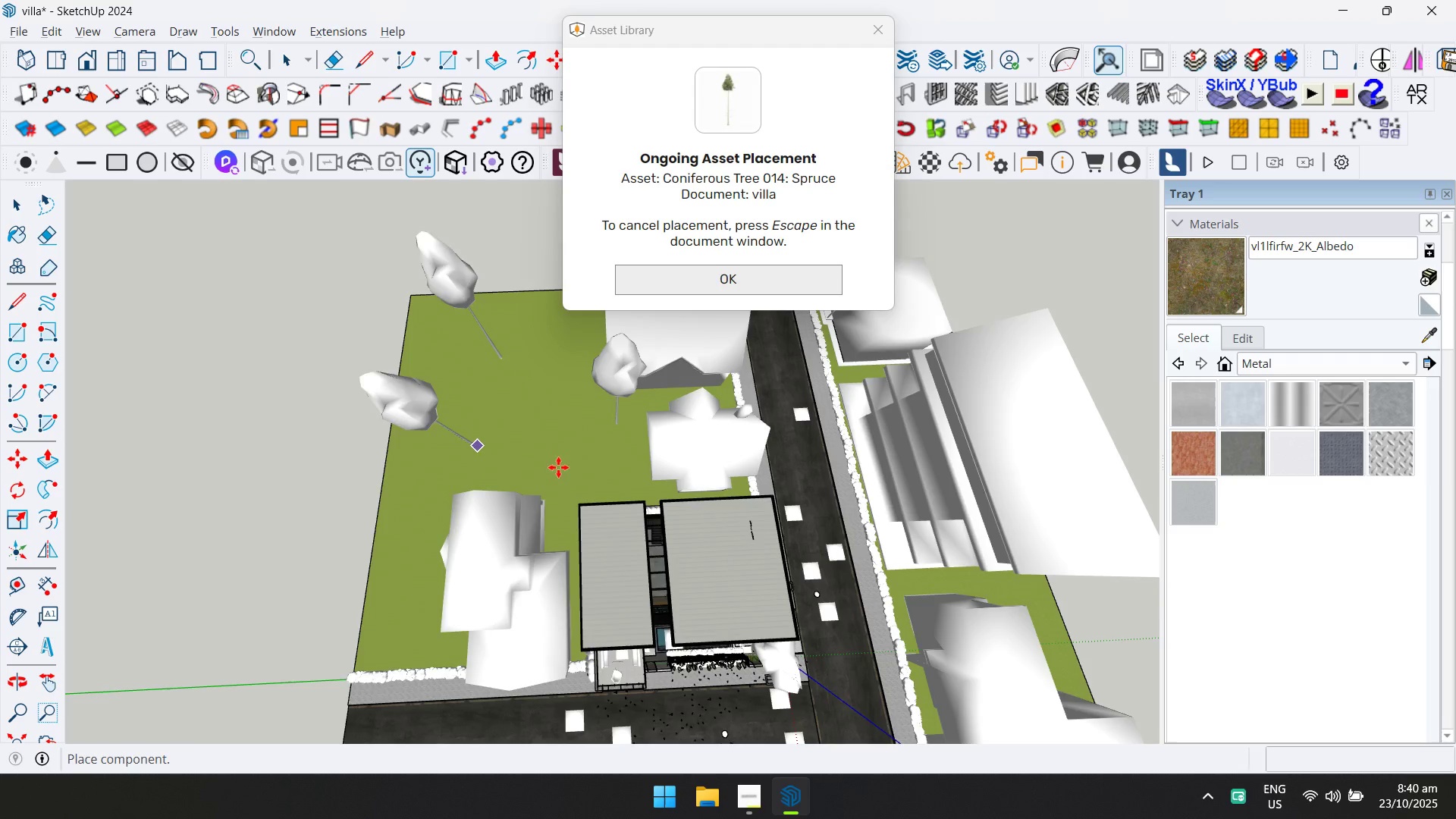 
scroll: coordinate [610, 470], scroll_direction: down, amount: 1.0
 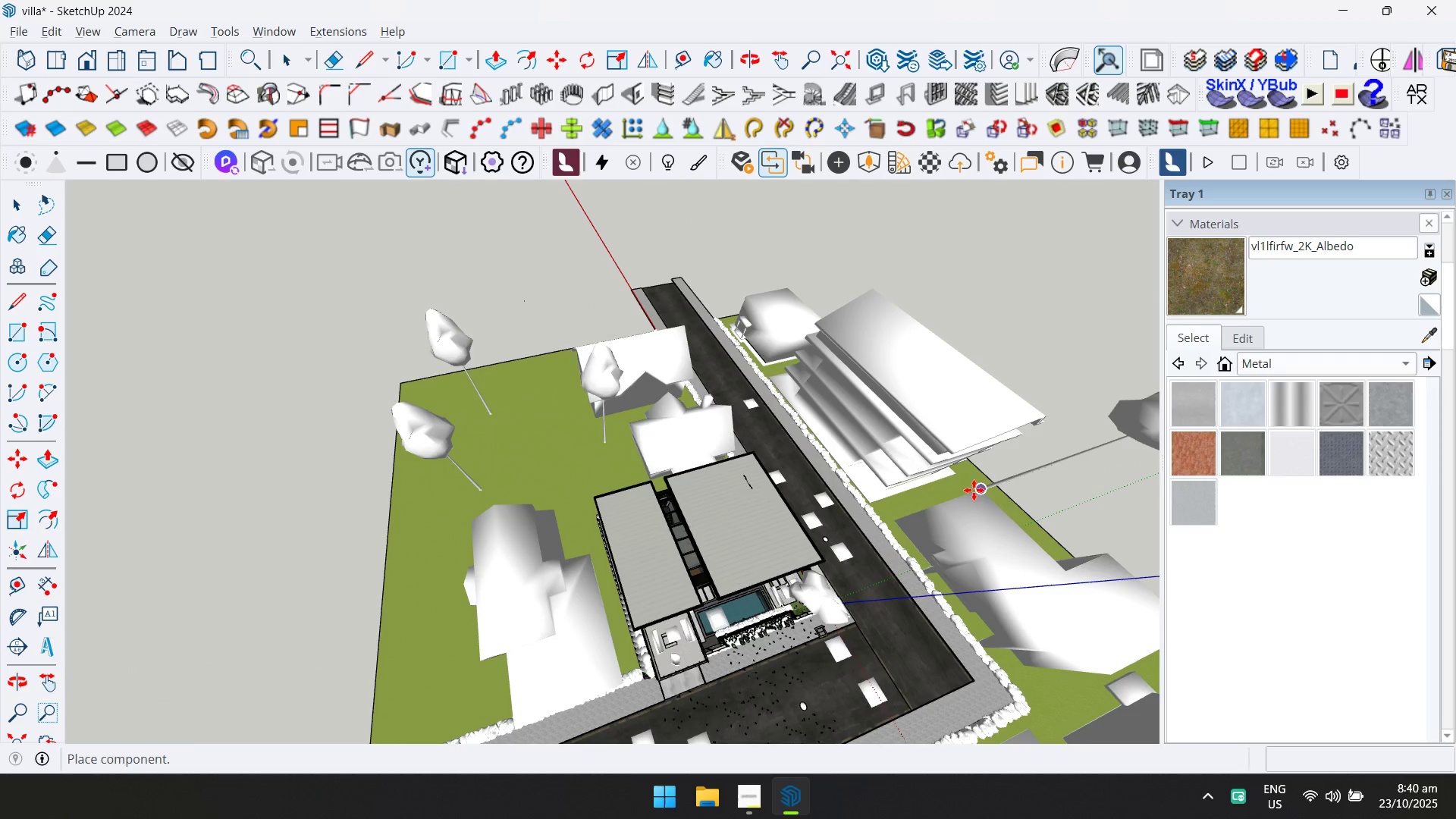 
left_click([974, 486])
 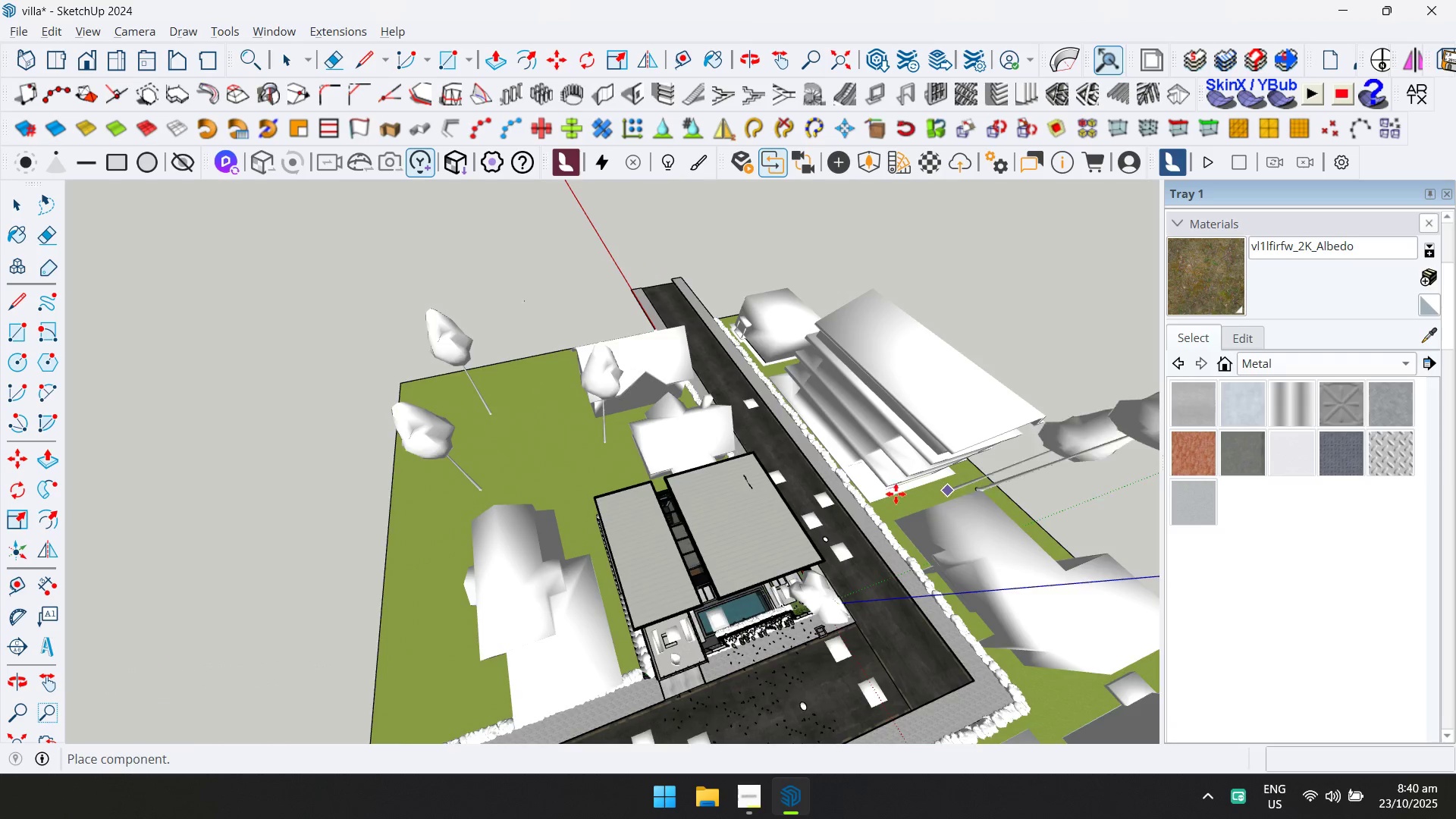 
scroll: coordinate [696, 497], scroll_direction: down, amount: 2.0
 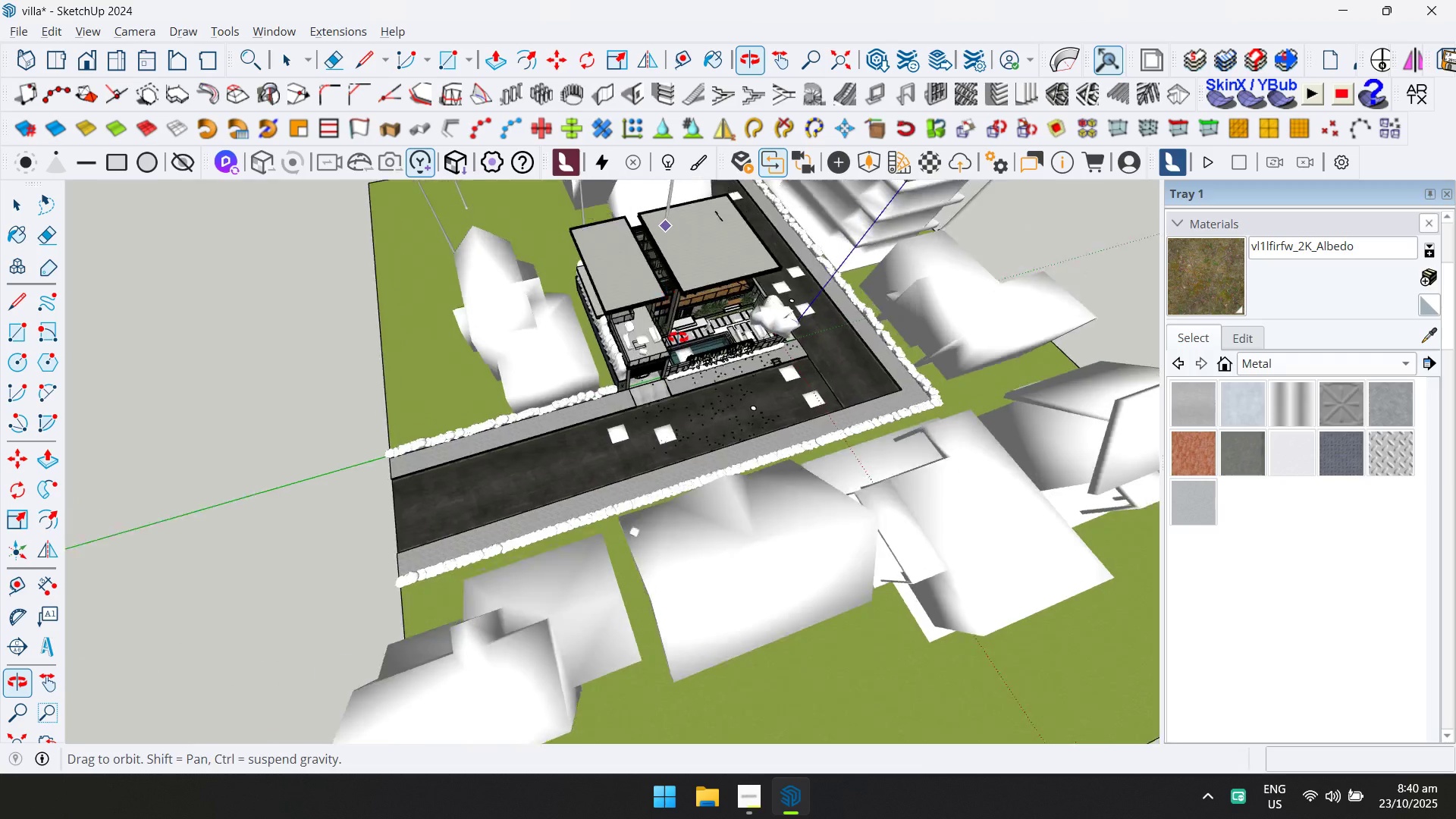 
hold_key(key=ShiftLeft, duration=0.34)
 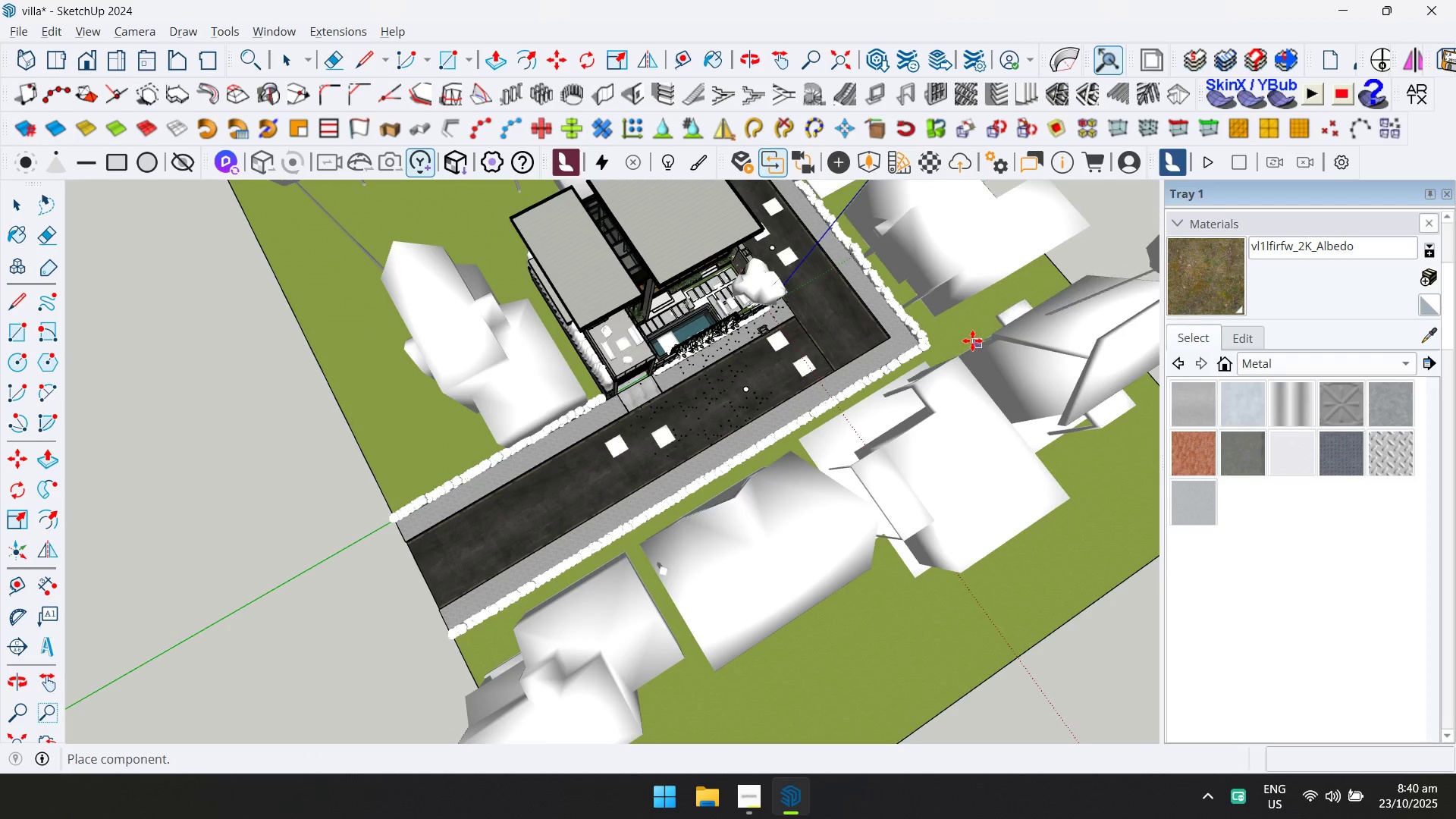 
left_click([971, 325])
 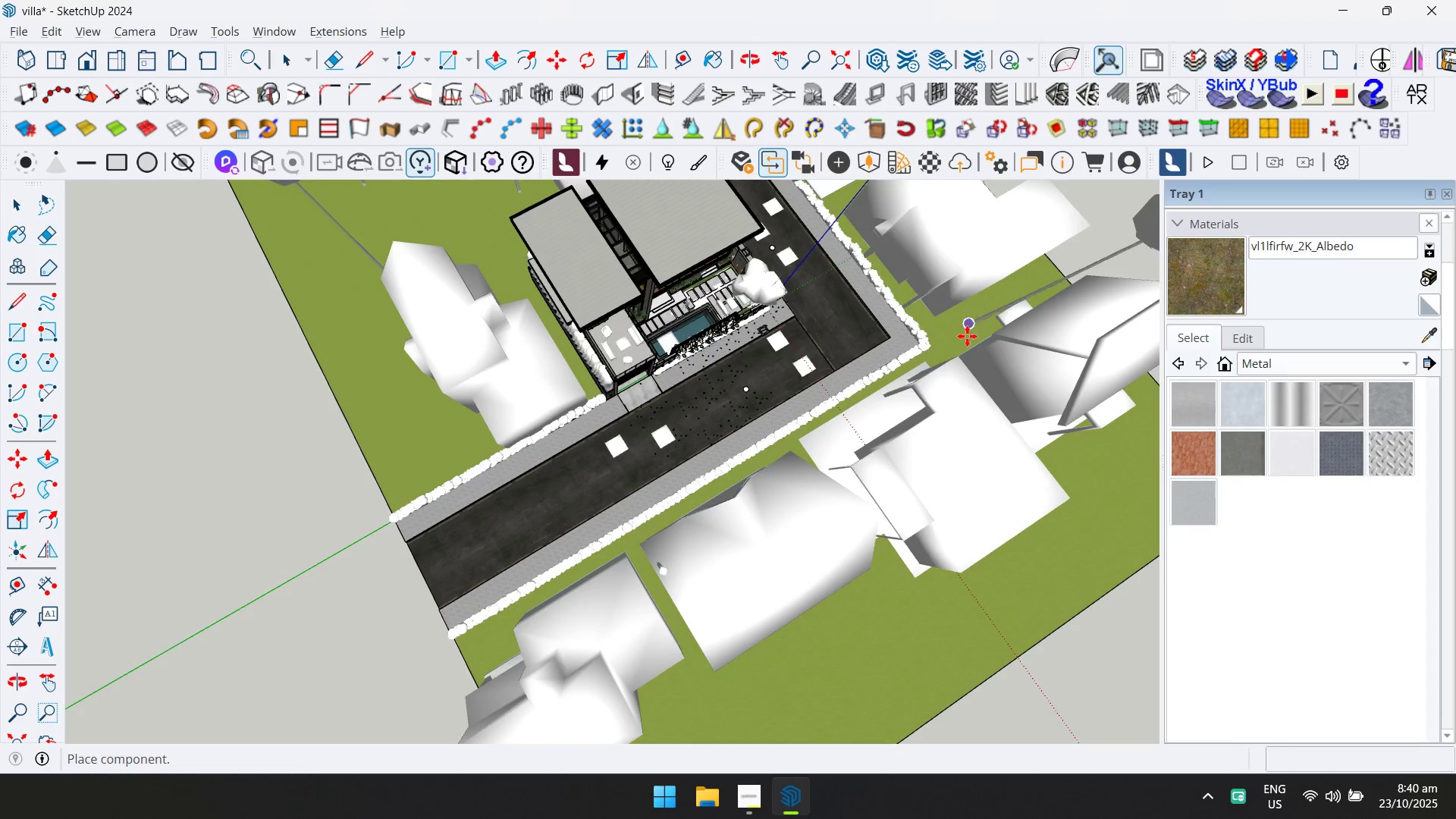 
scroll: coordinate [962, 380], scroll_direction: down, amount: 2.0
 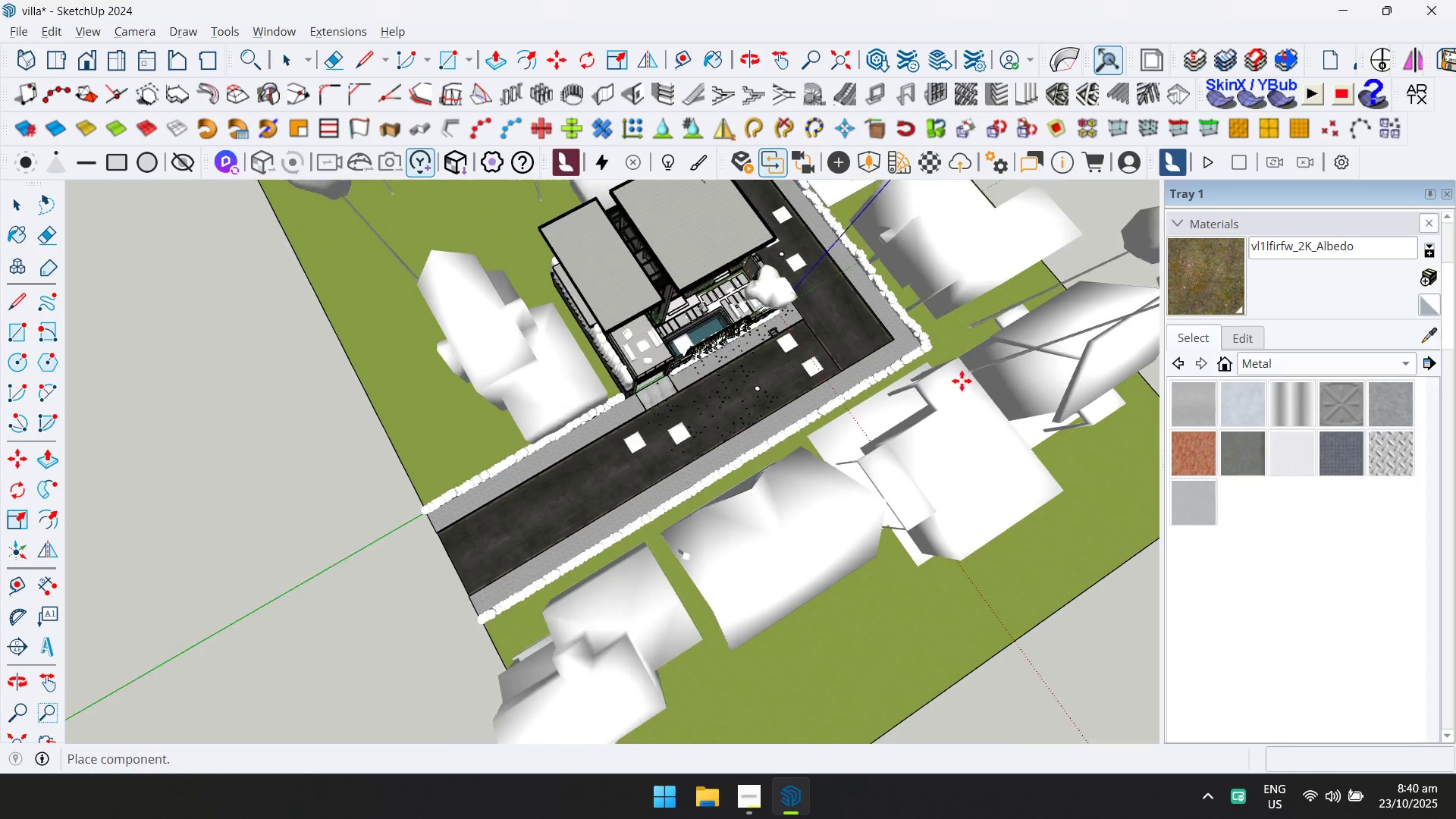 
hold_key(key=ShiftLeft, duration=0.31)
 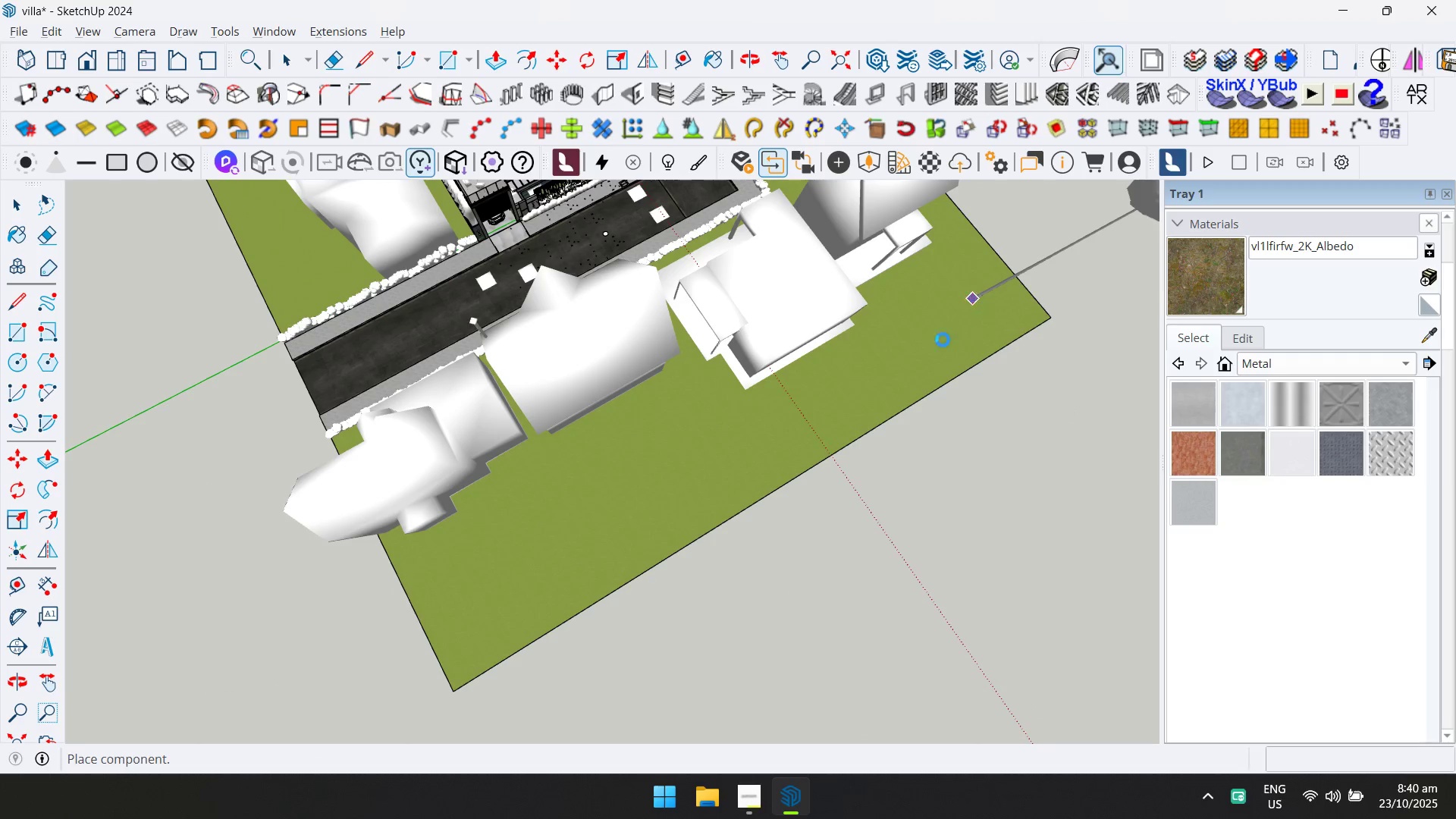 
left_click_drag(start_coordinate=[786, 468], to_coordinate=[782, 469])
 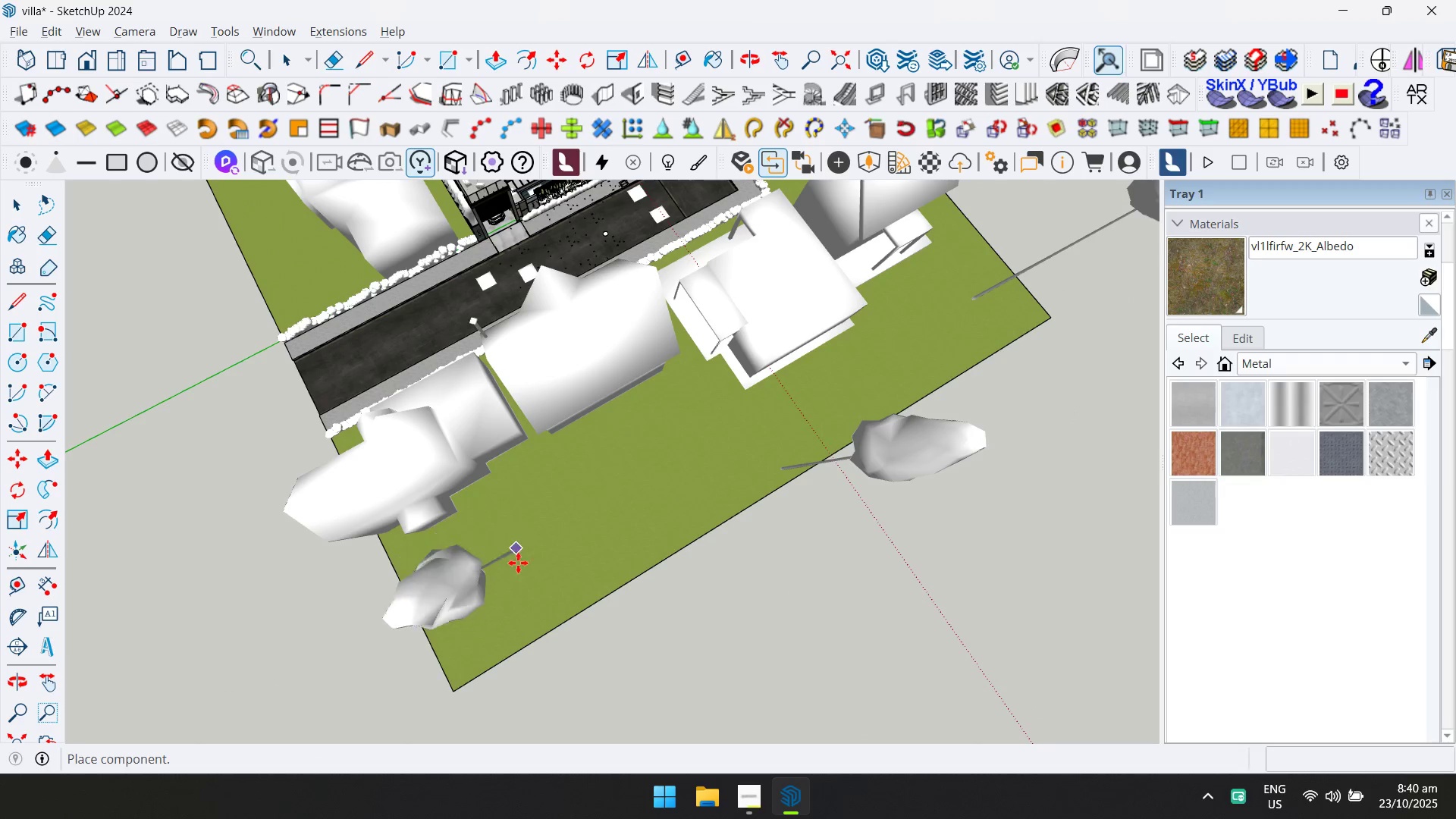 
left_click_drag(start_coordinate=[514, 585], to_coordinate=[516, 579])
 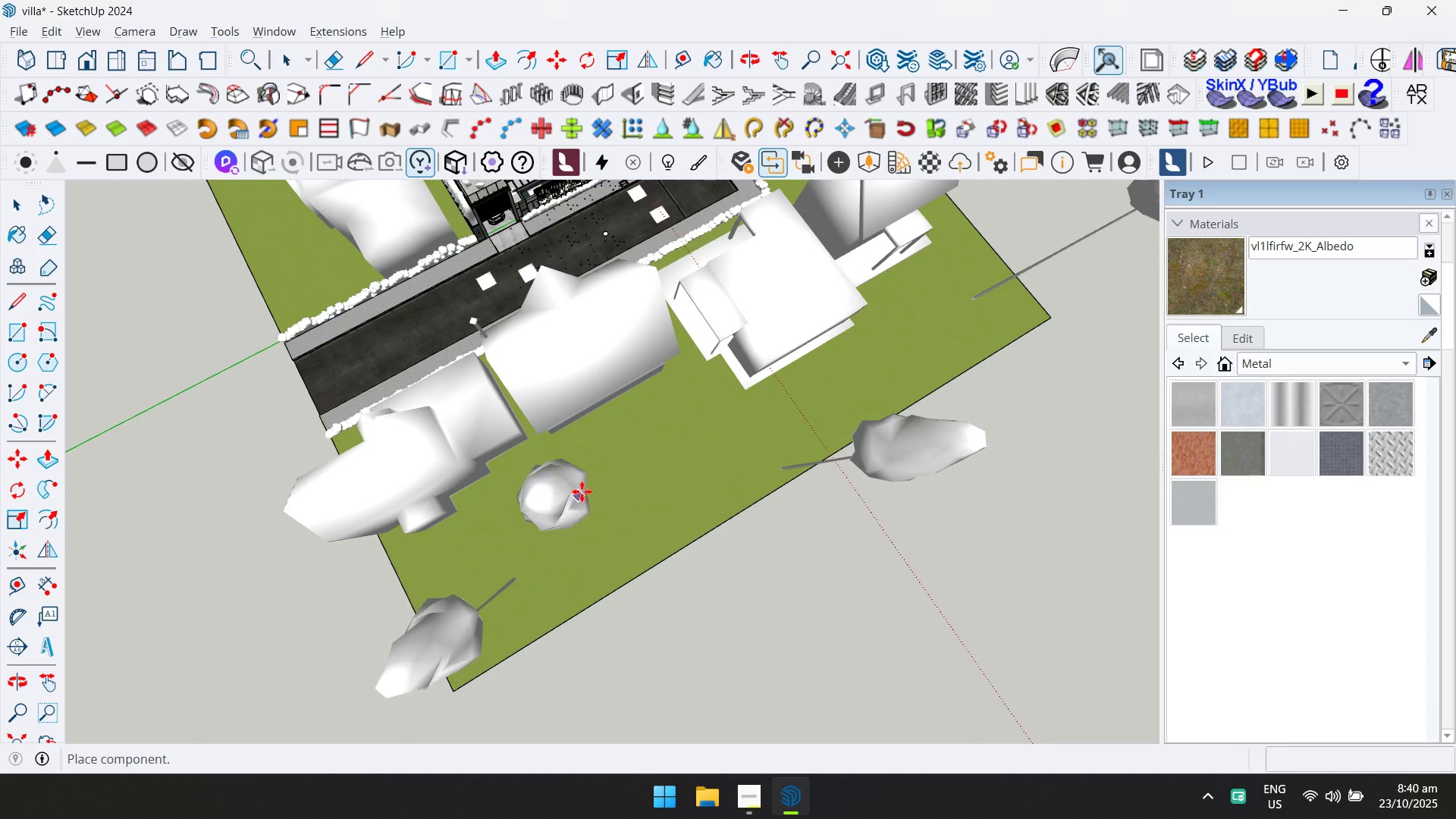 
double_click([582, 489])
 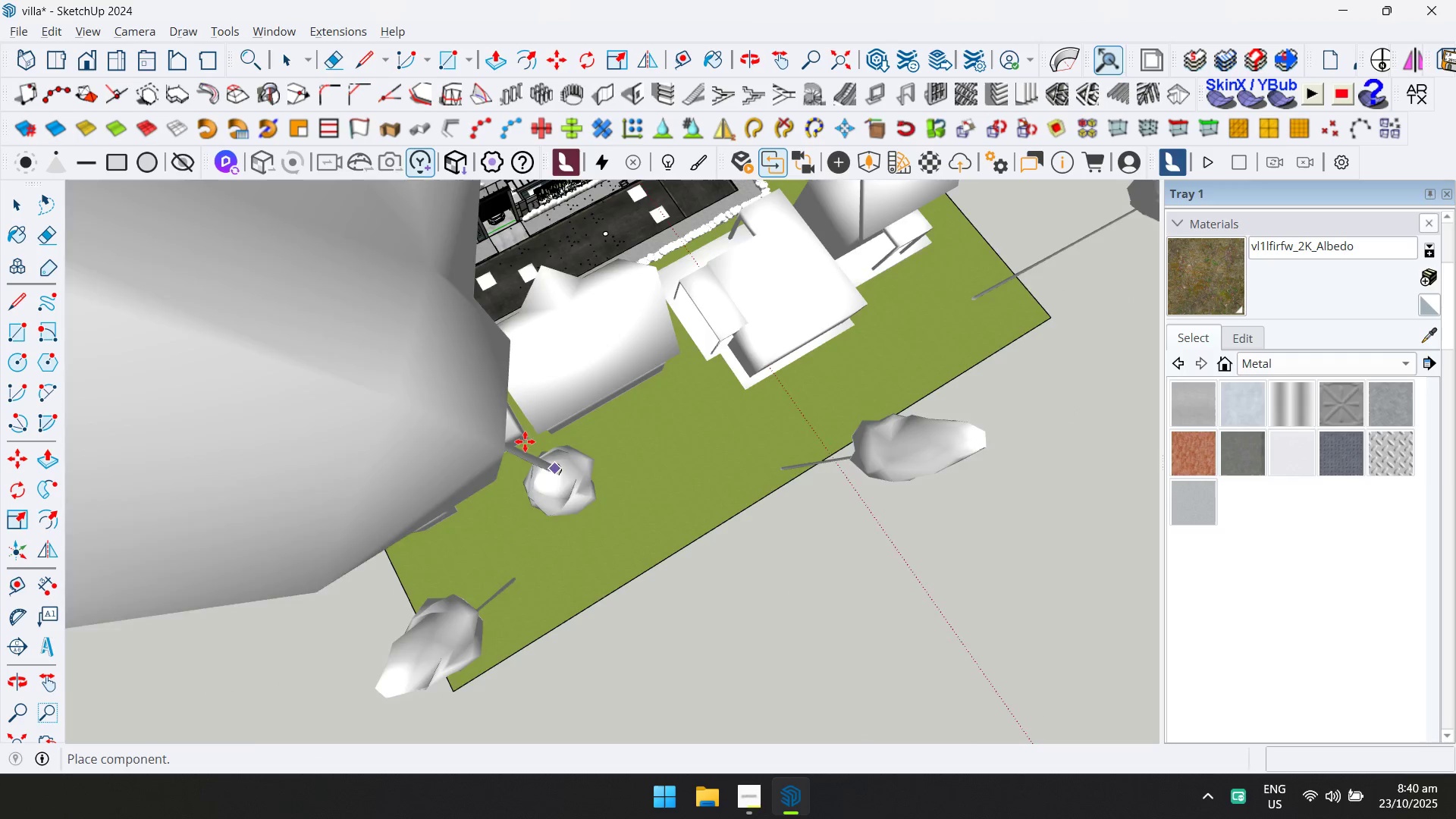 
scroll: coordinate [327, 343], scroll_direction: down, amount: 2.0
 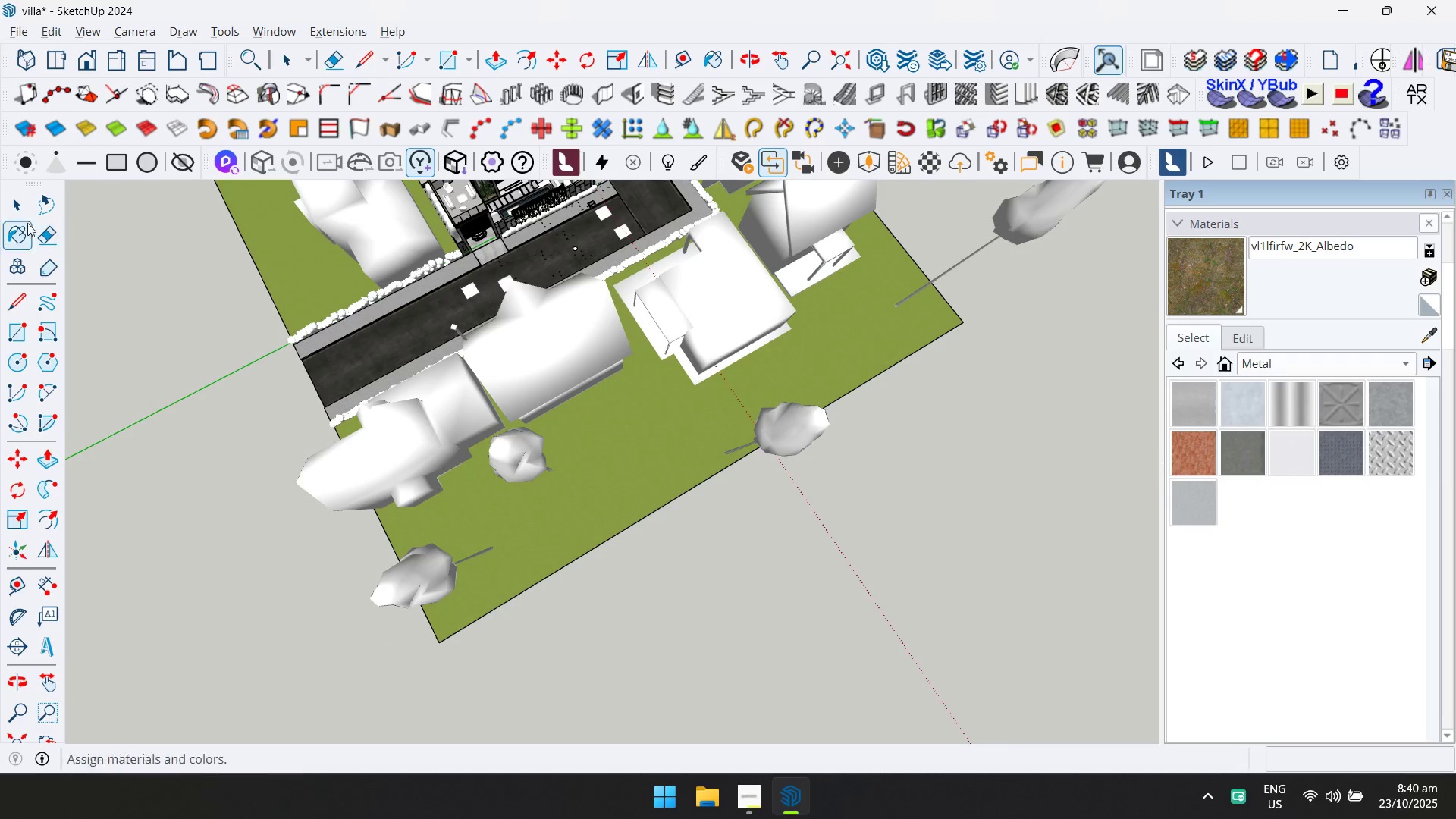 
left_click([20, 209])
 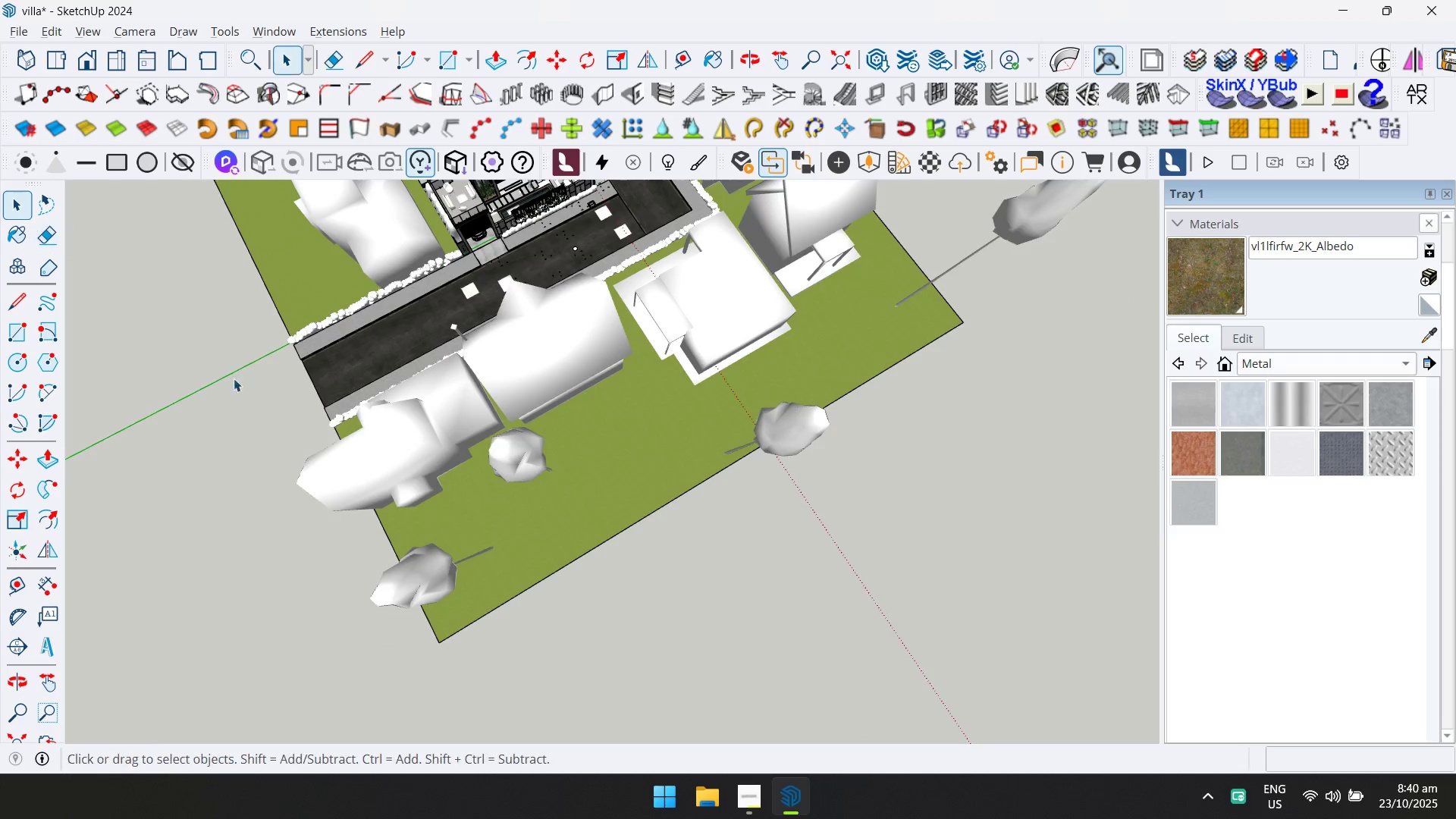 
key(Escape)
 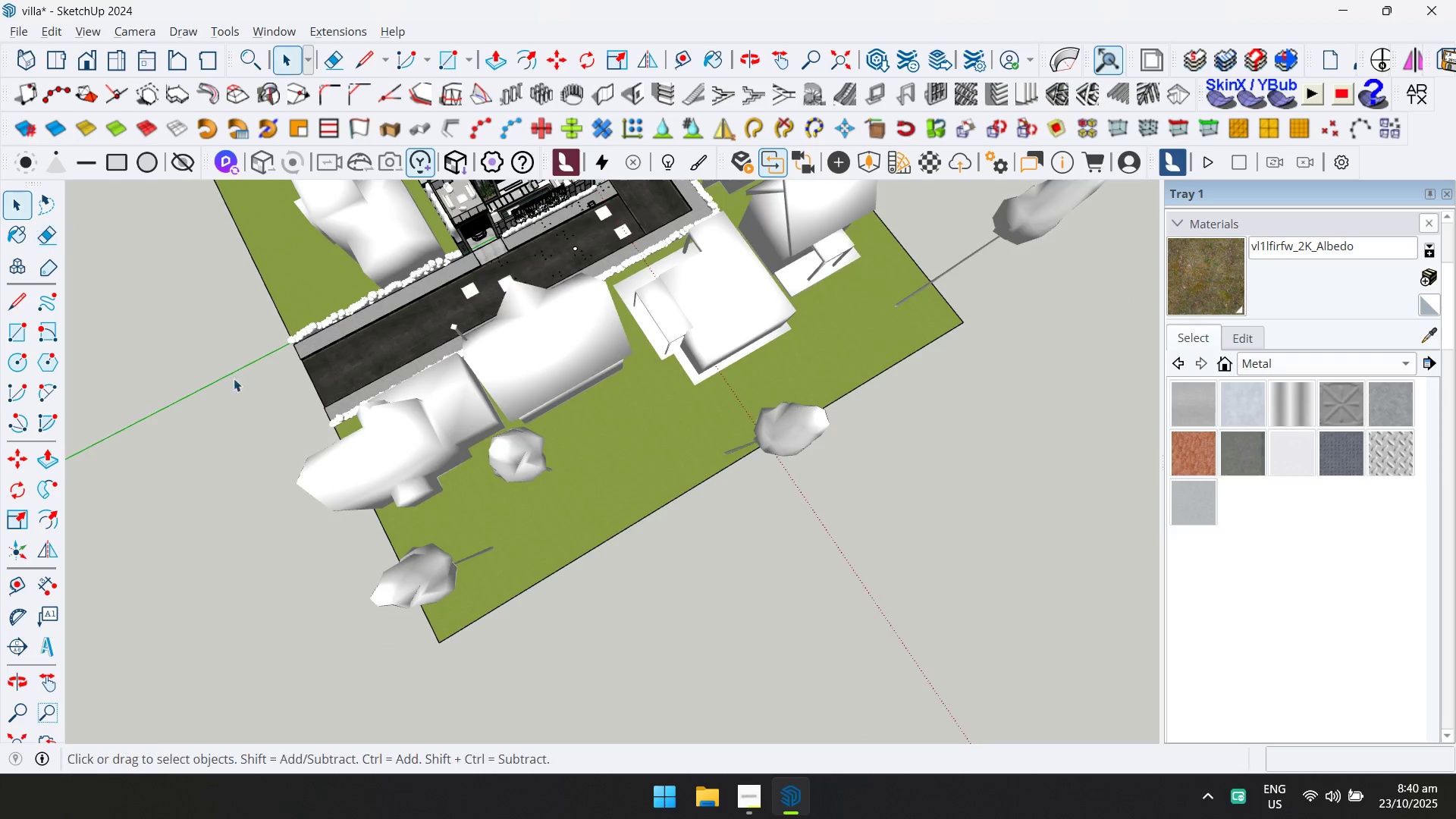 
scroll: coordinate [529, 541], scroll_direction: down, amount: 5.0
 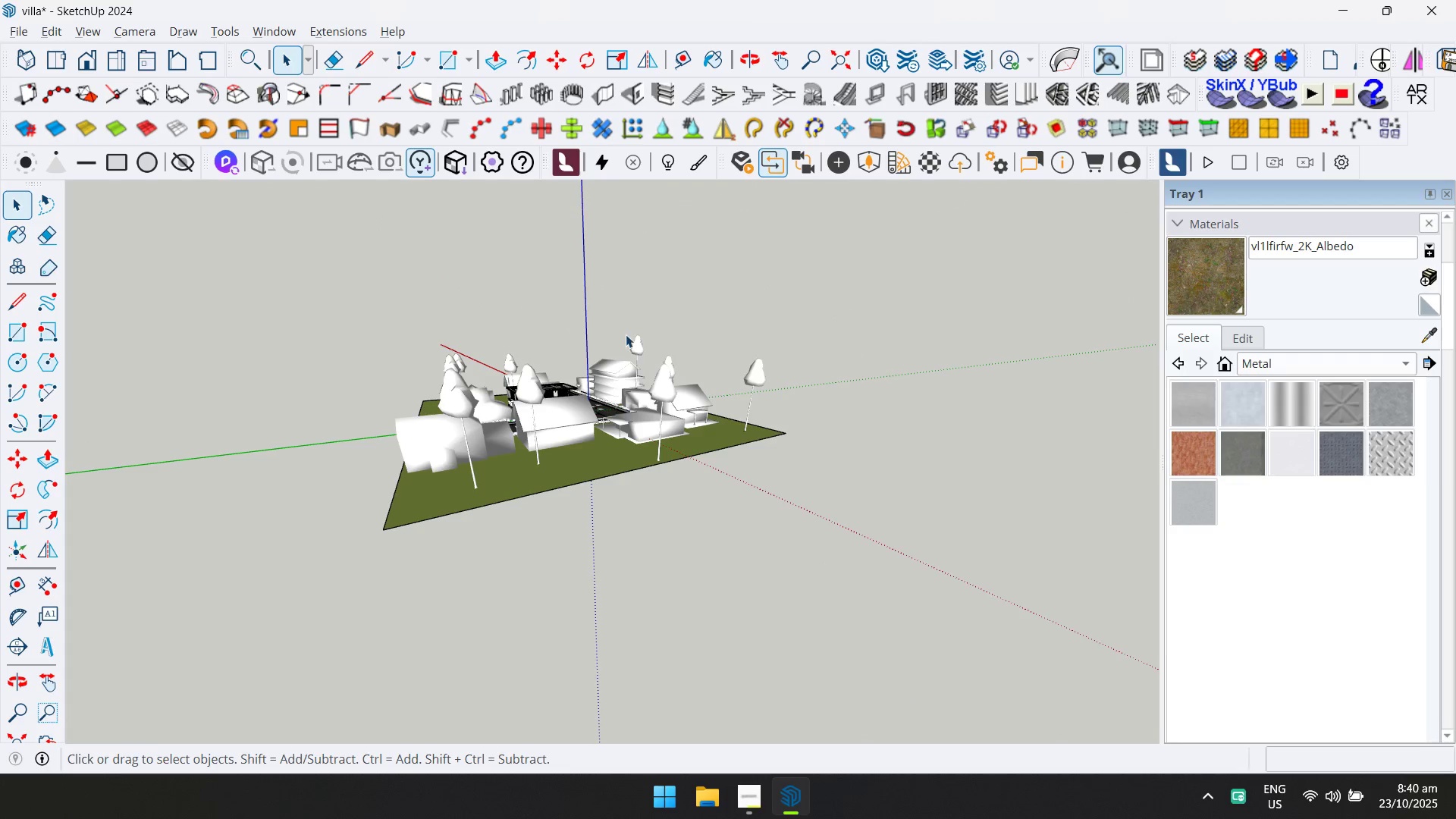 
hold_key(key=ControlLeft, duration=0.69)
left_click([764, 369])
 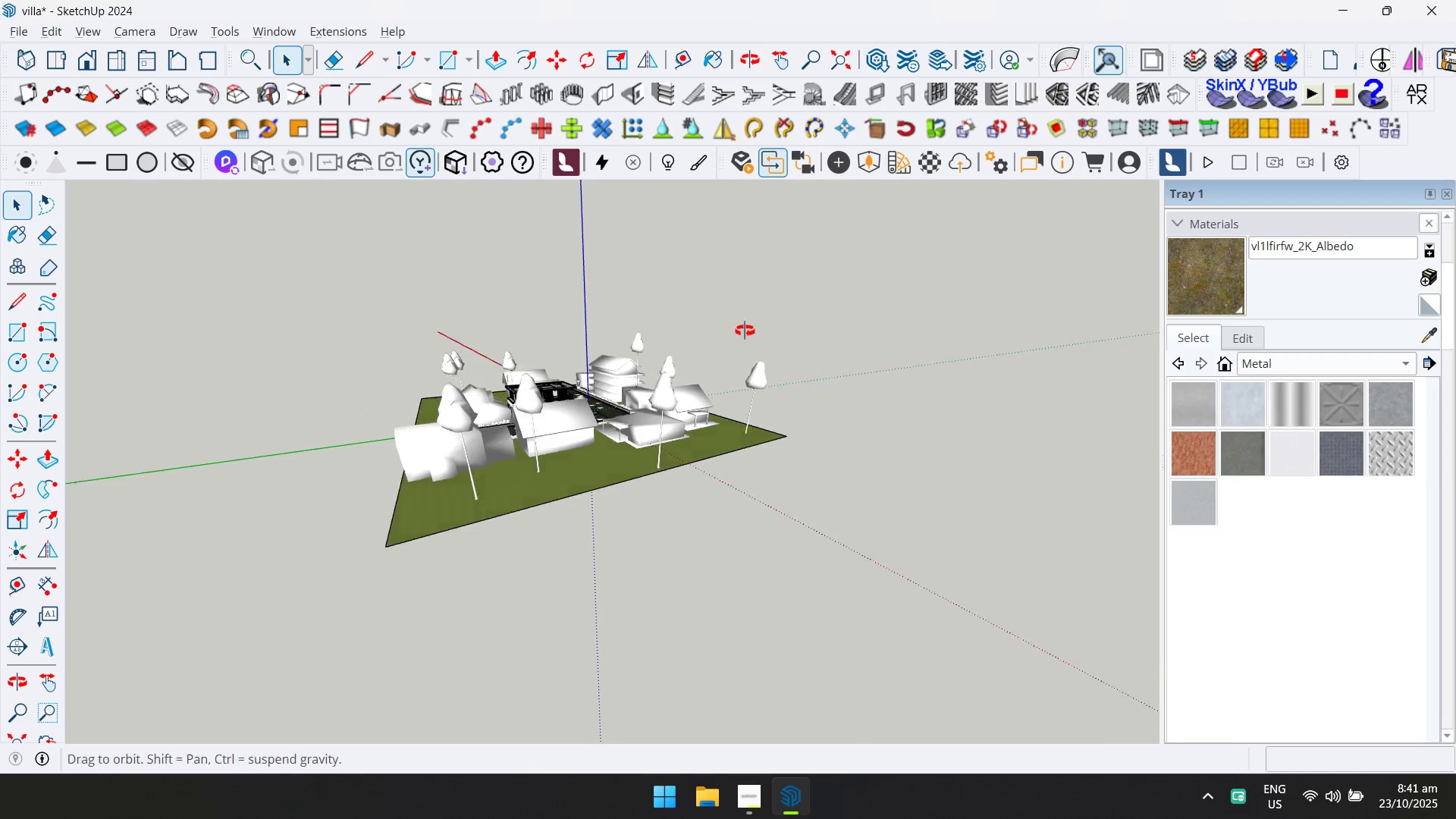 
scroll: coordinate [771, 404], scroll_direction: up, amount: 2.0
 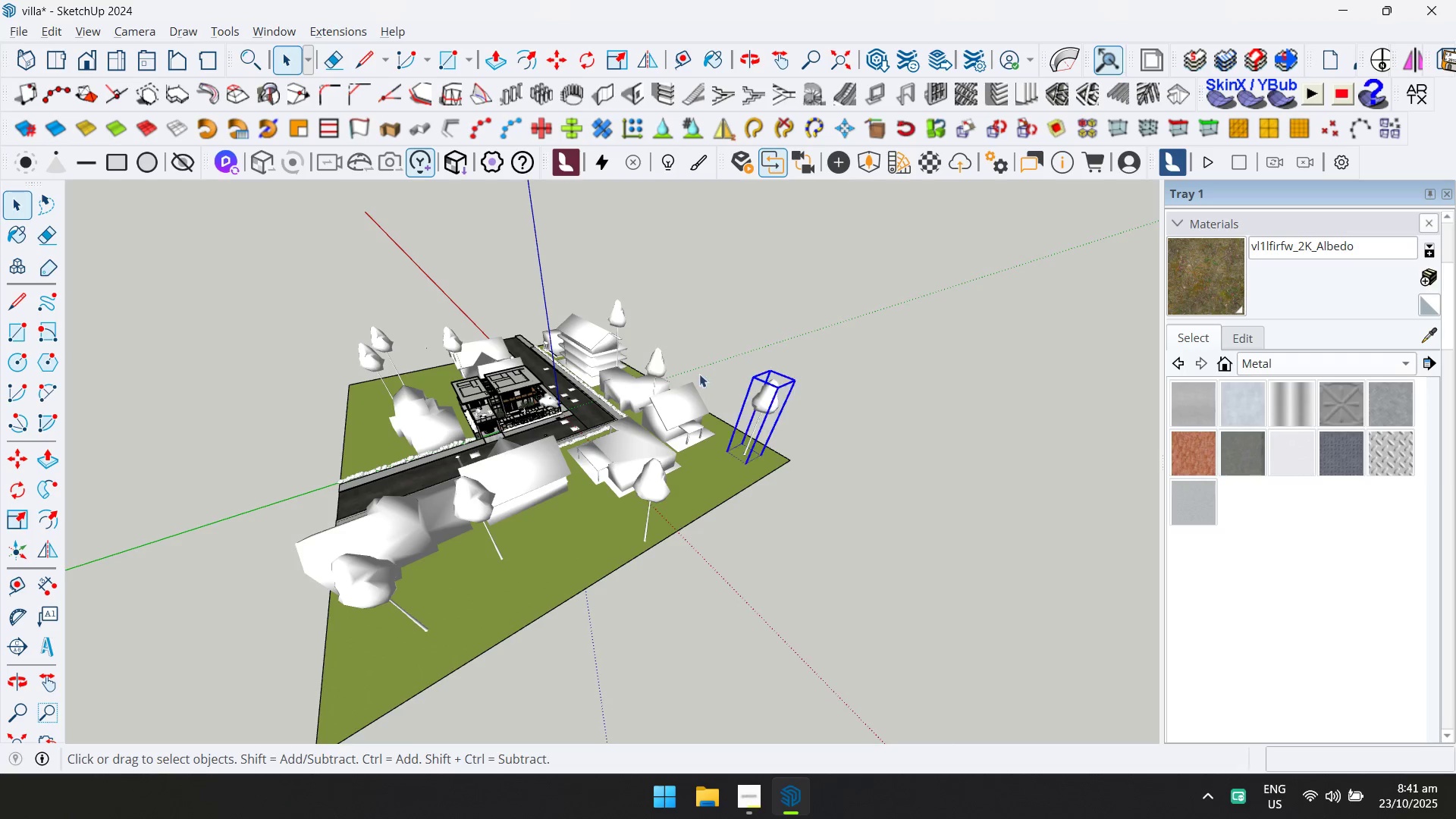 
hold_key(key=ControlLeft, duration=0.66)
double_click([658, 366])
 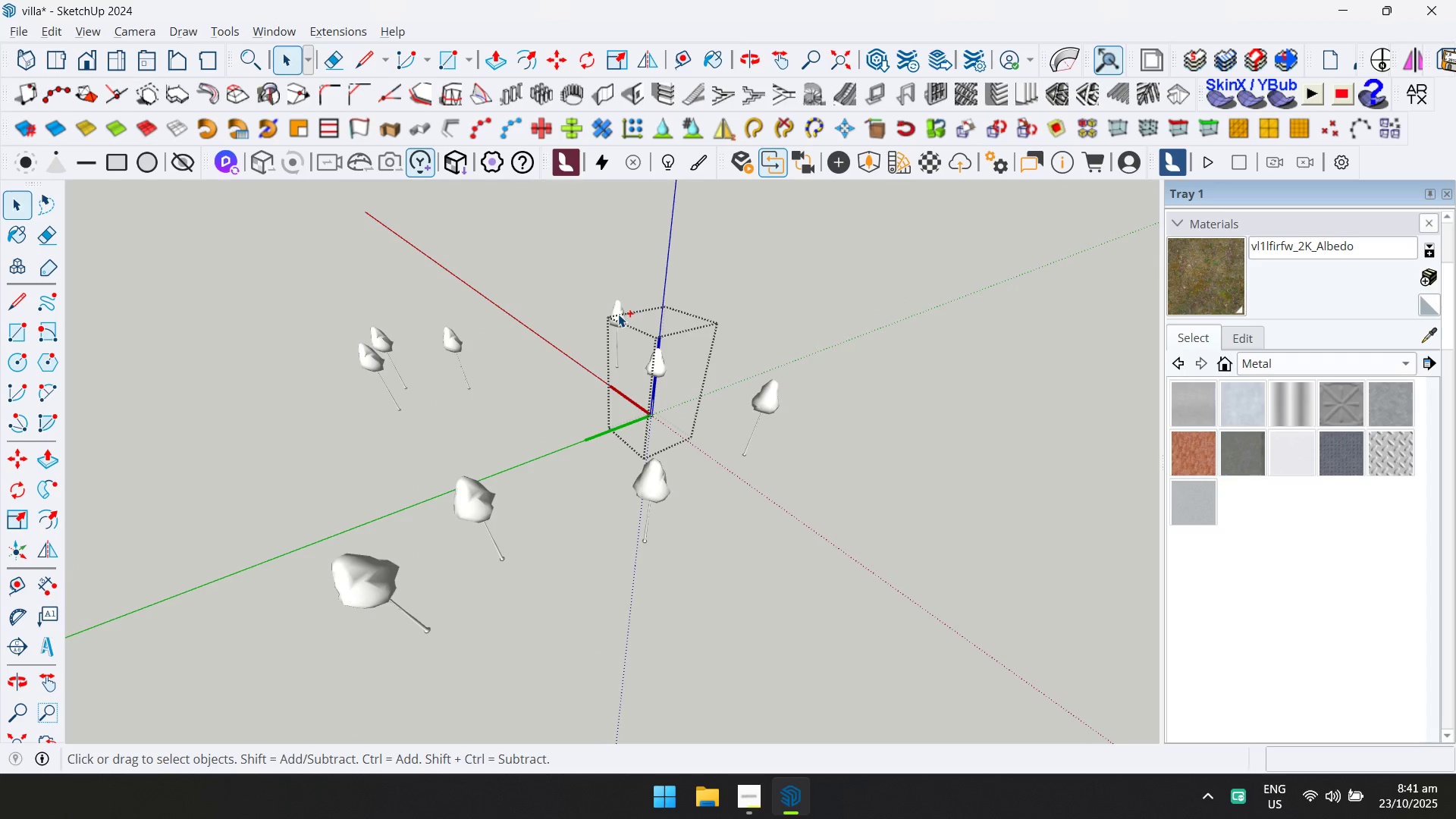 
key(Escape)
 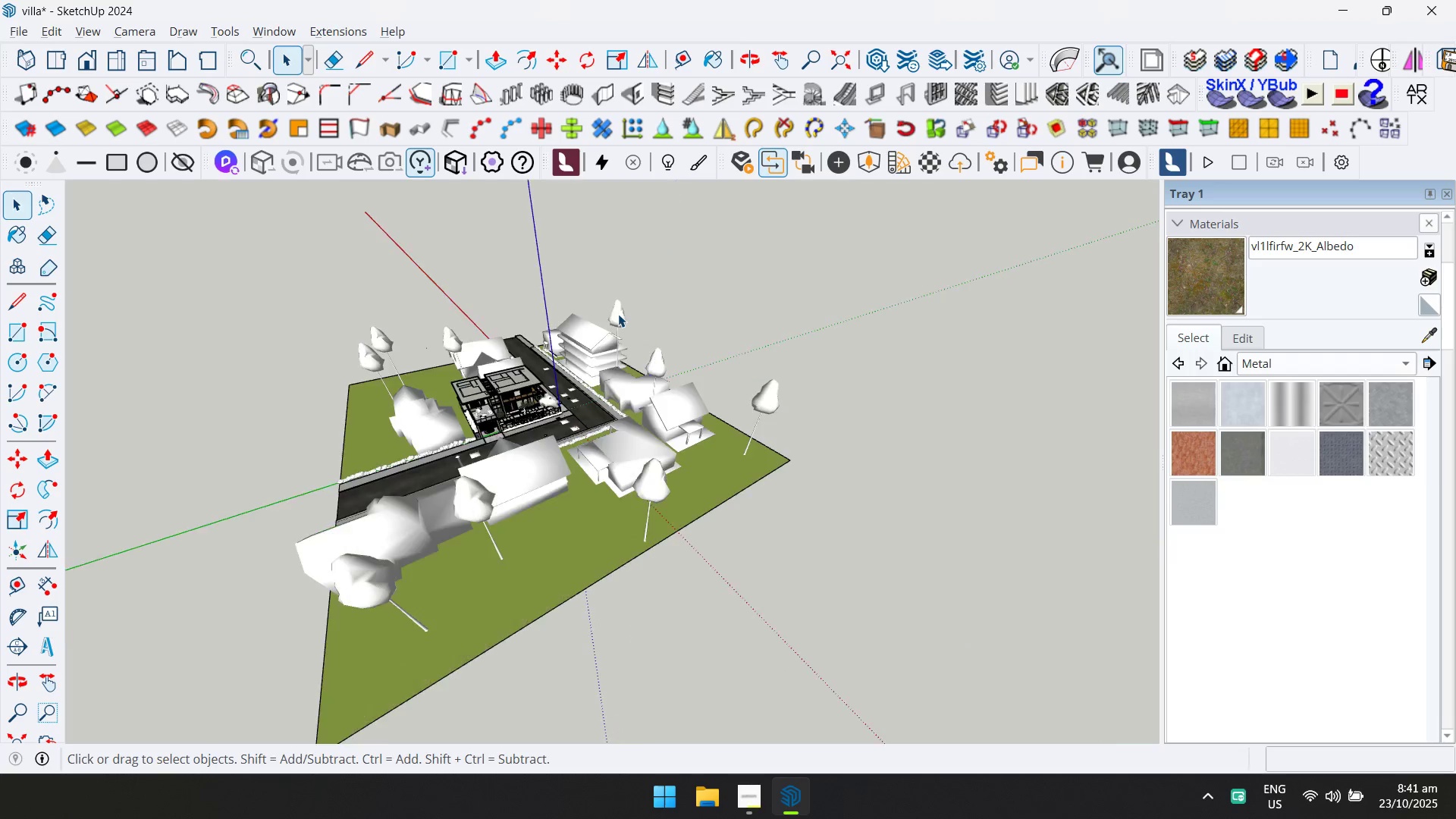 
left_click([618, 314])
 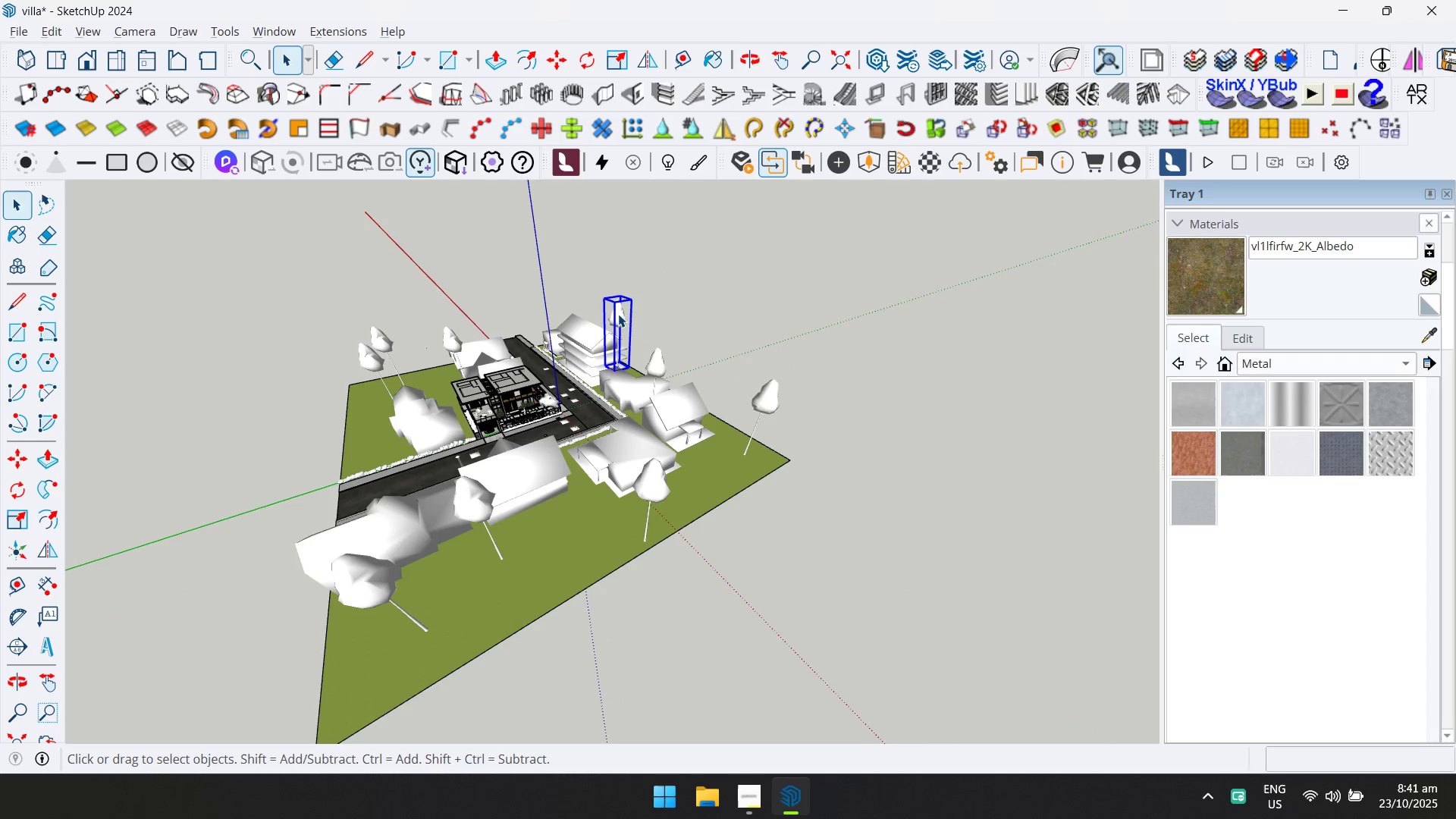 
hold_key(key=ControlLeft, duration=1.5)
 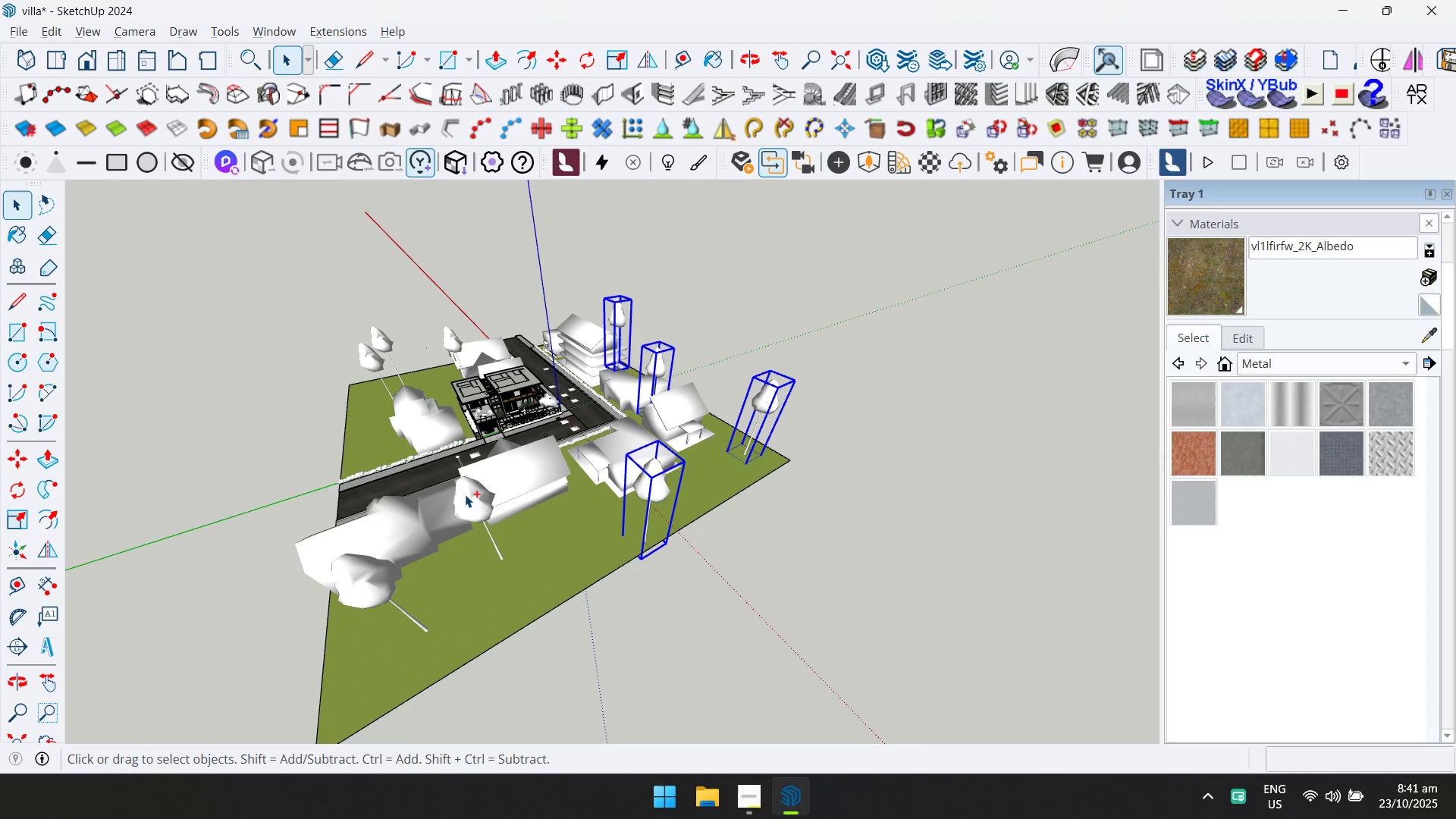 
hold_key(key=ControlLeft, duration=1.51)
double_click([650, 474])
 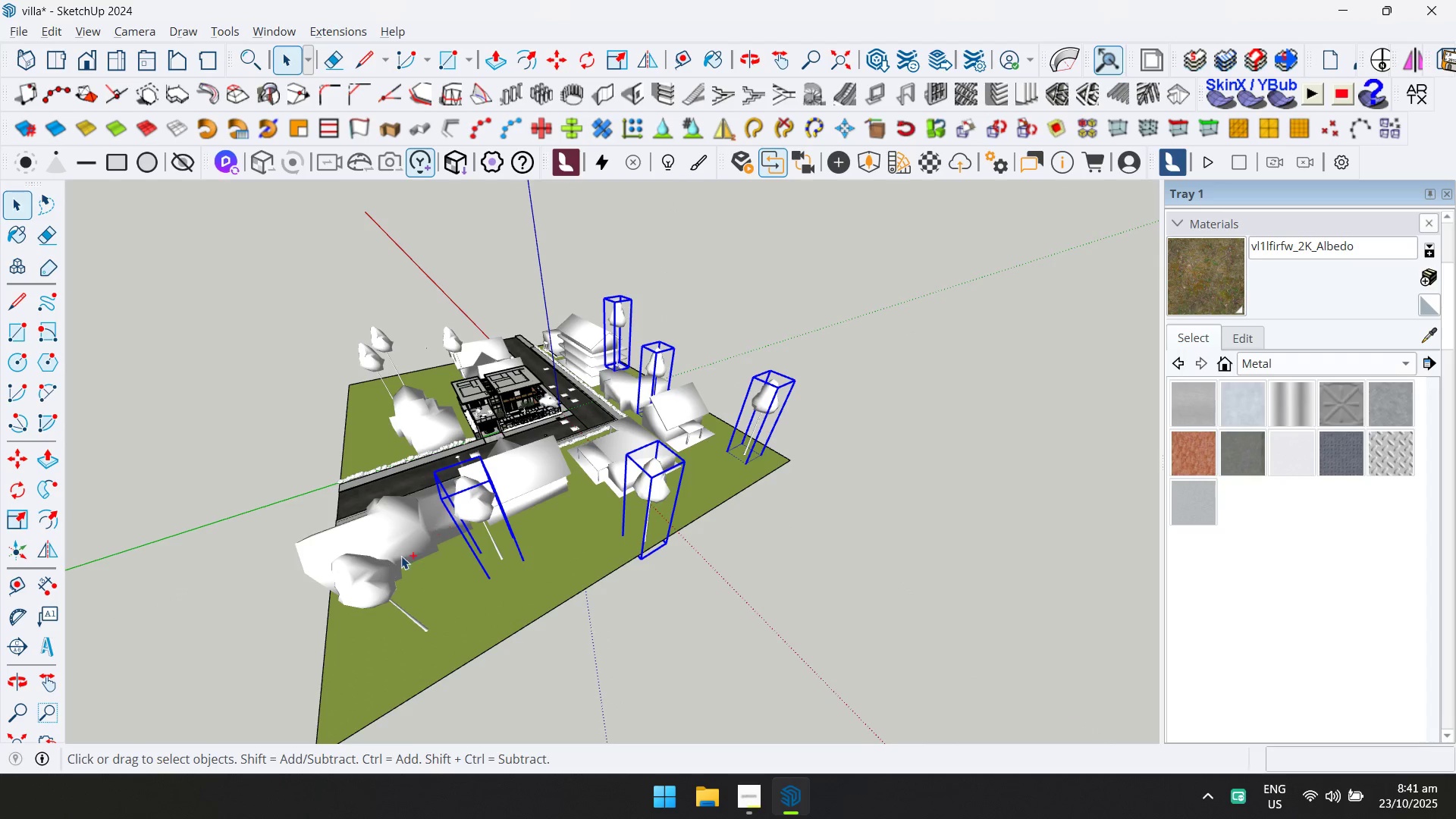 
left_click([378, 572])
 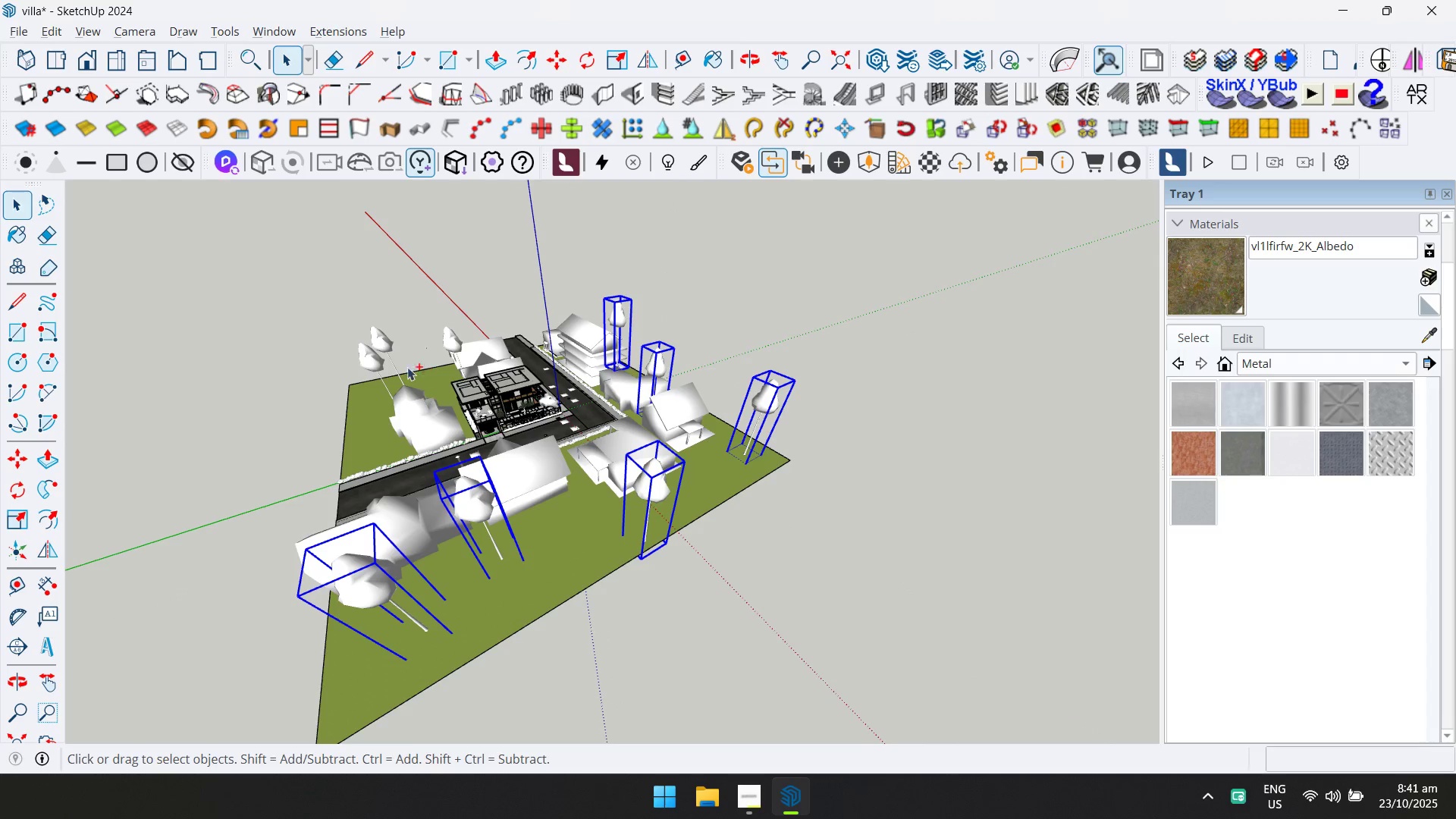 
hold_key(key=ControlLeft, duration=1.51)
left_click([372, 355])
 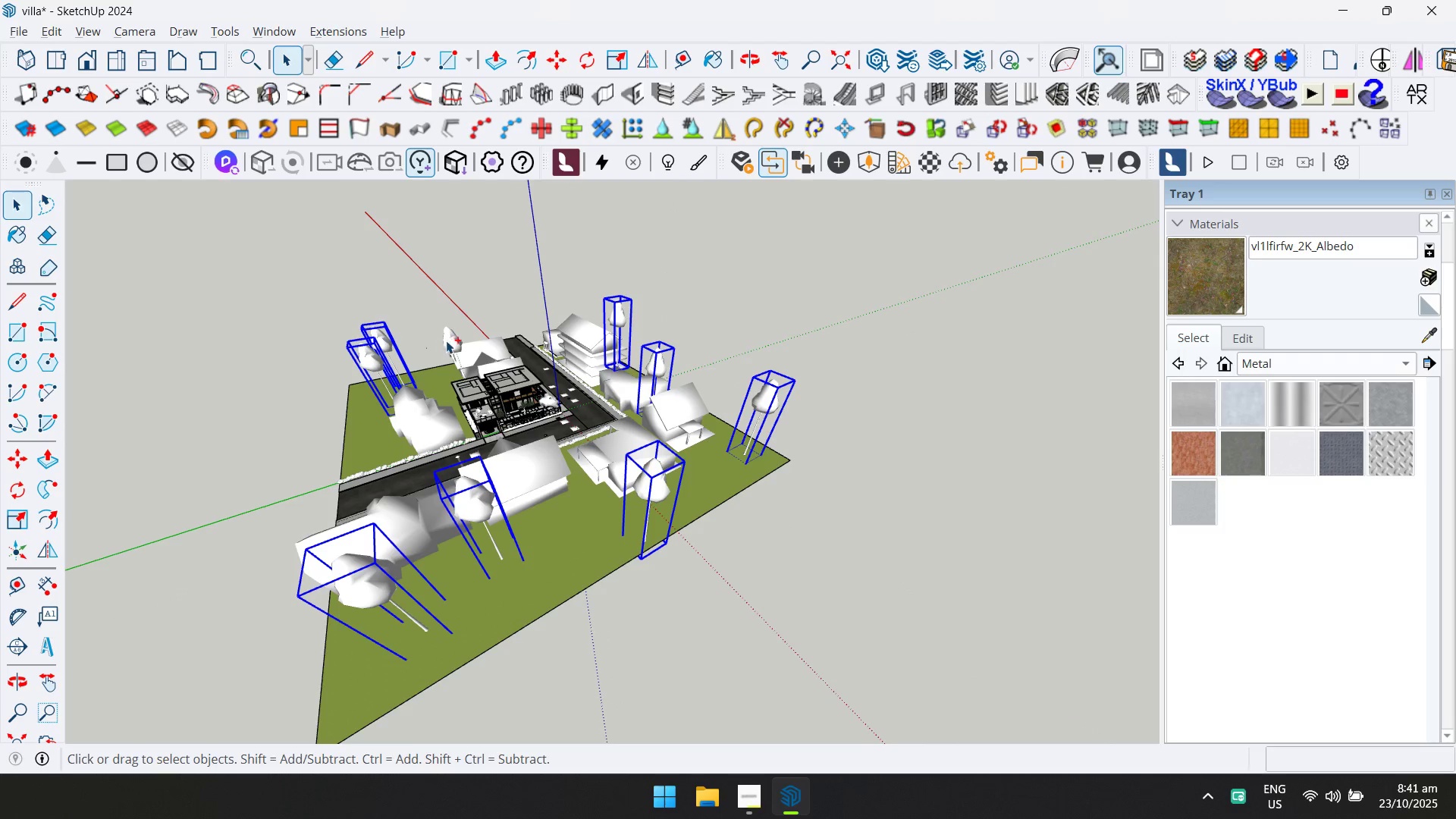 
left_click([447, 340])
 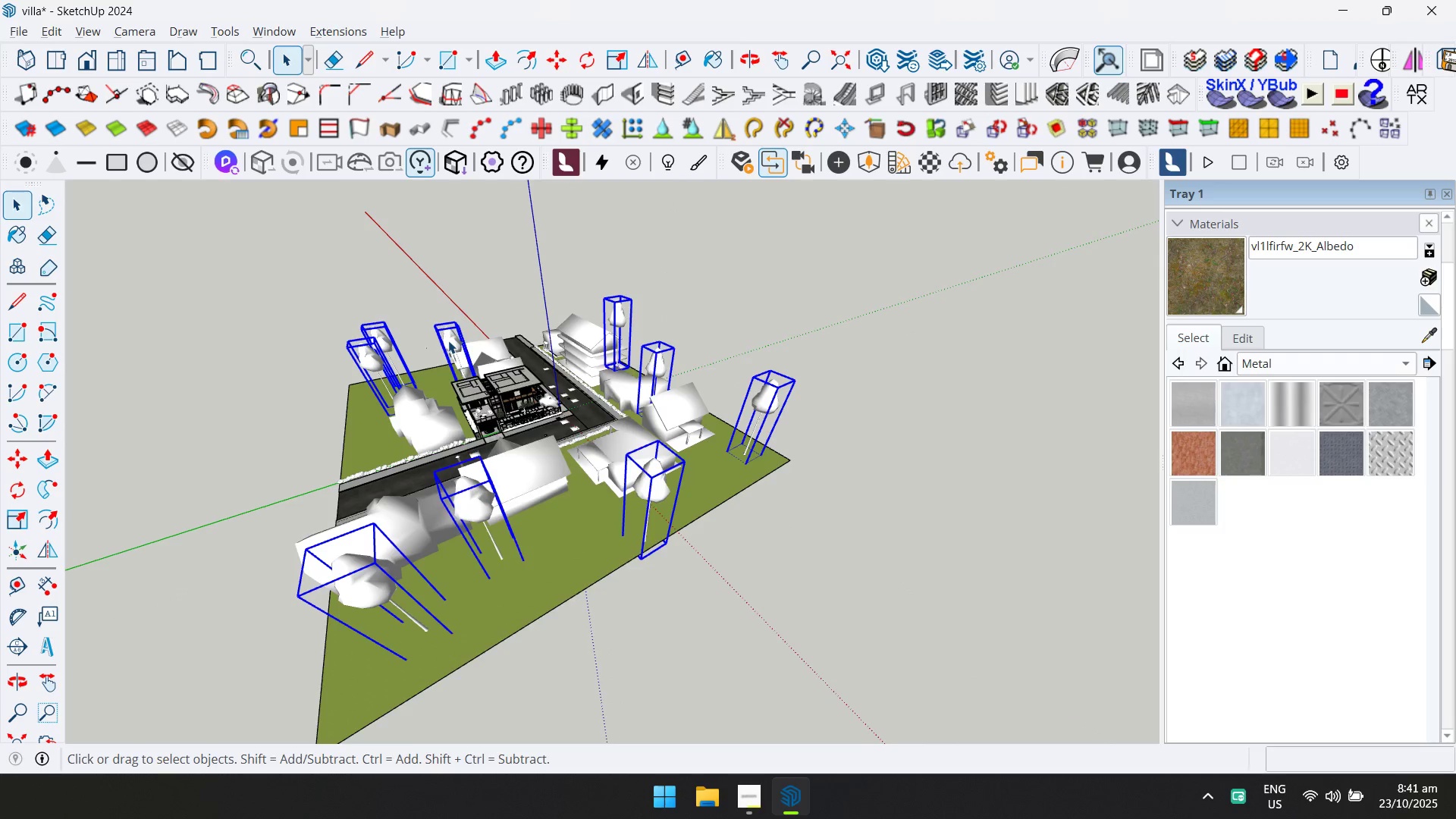 
right_click([448, 340])
 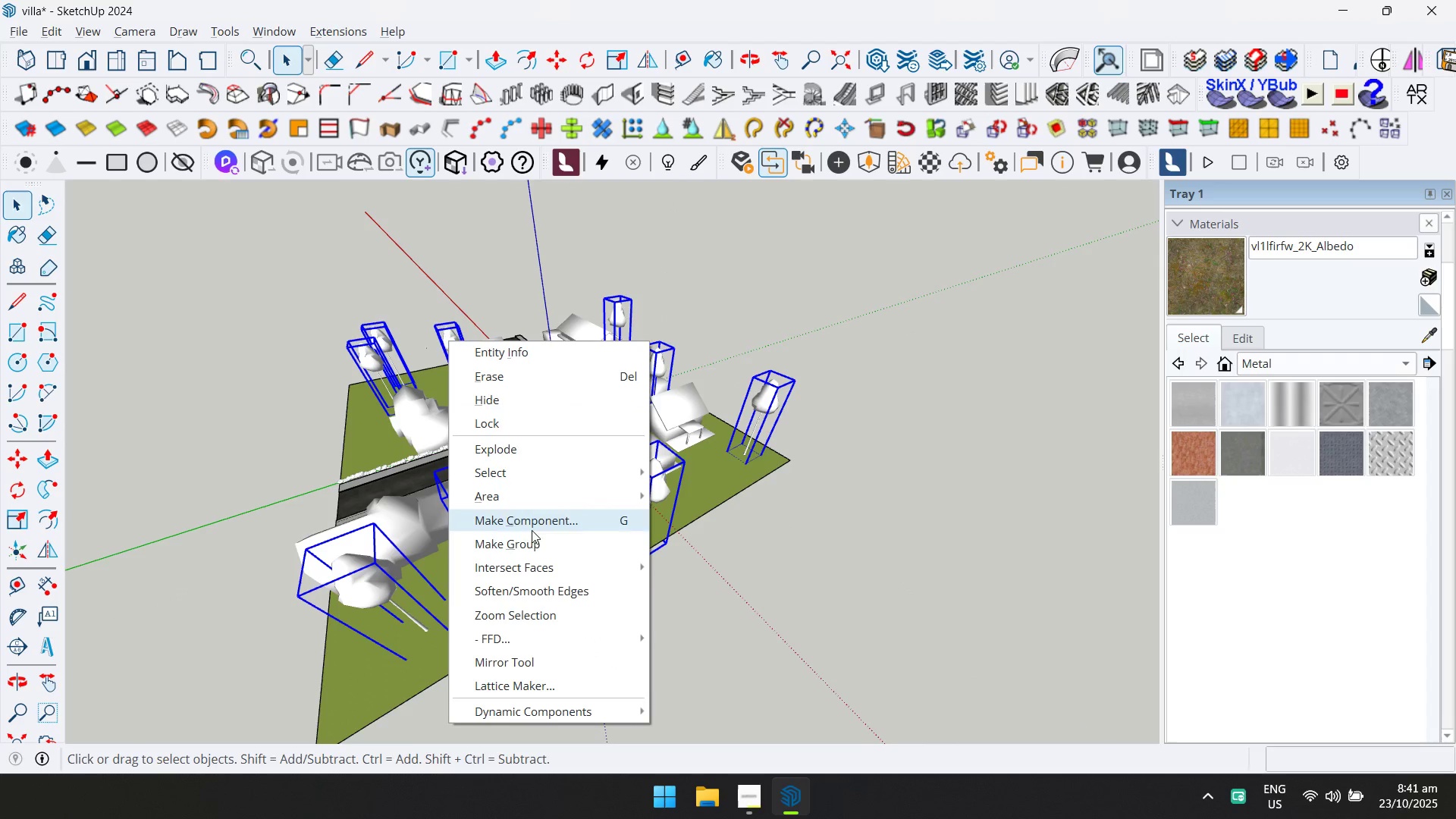 
left_click([532, 543])
 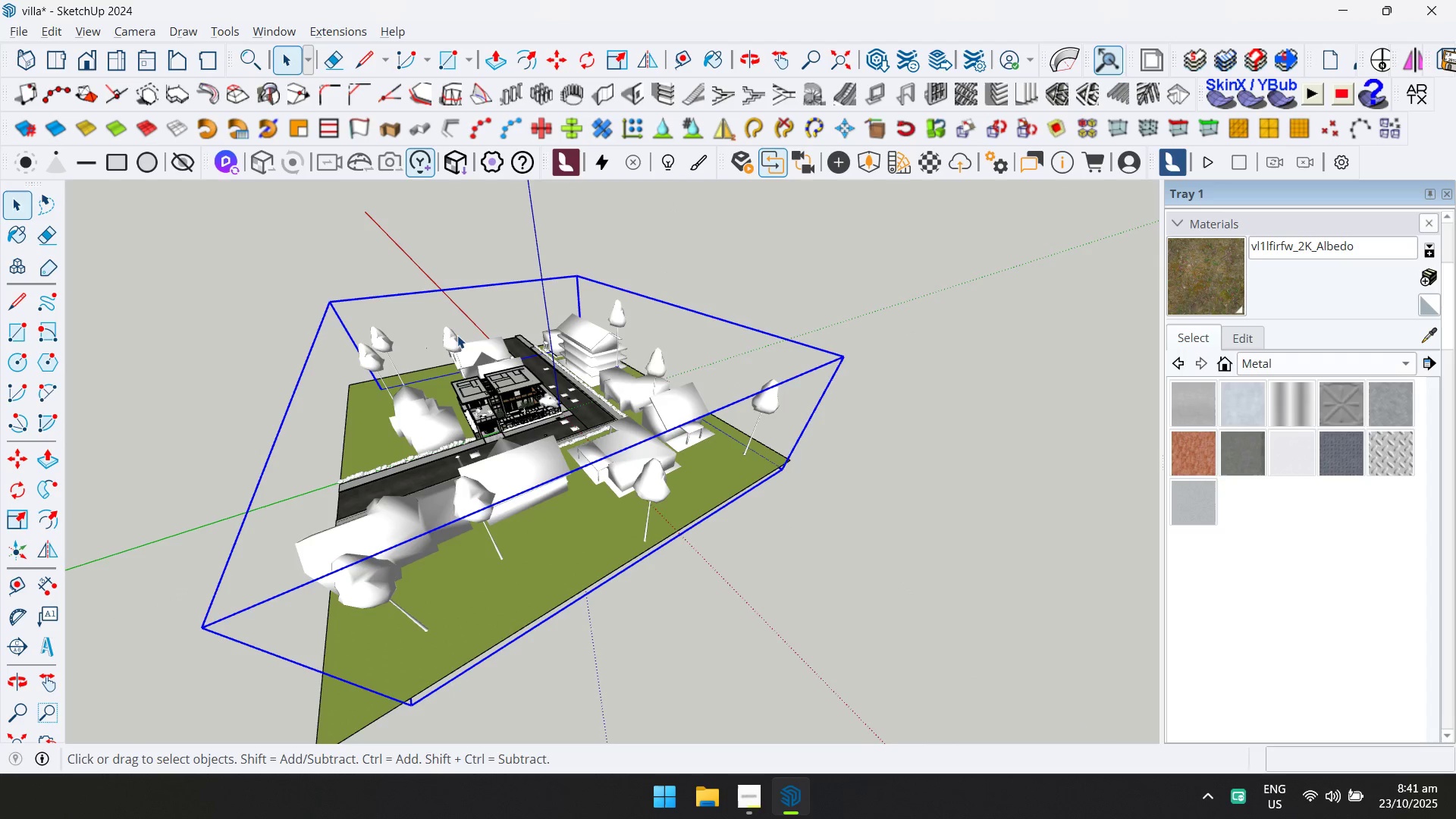 
double_click([455, 334])
 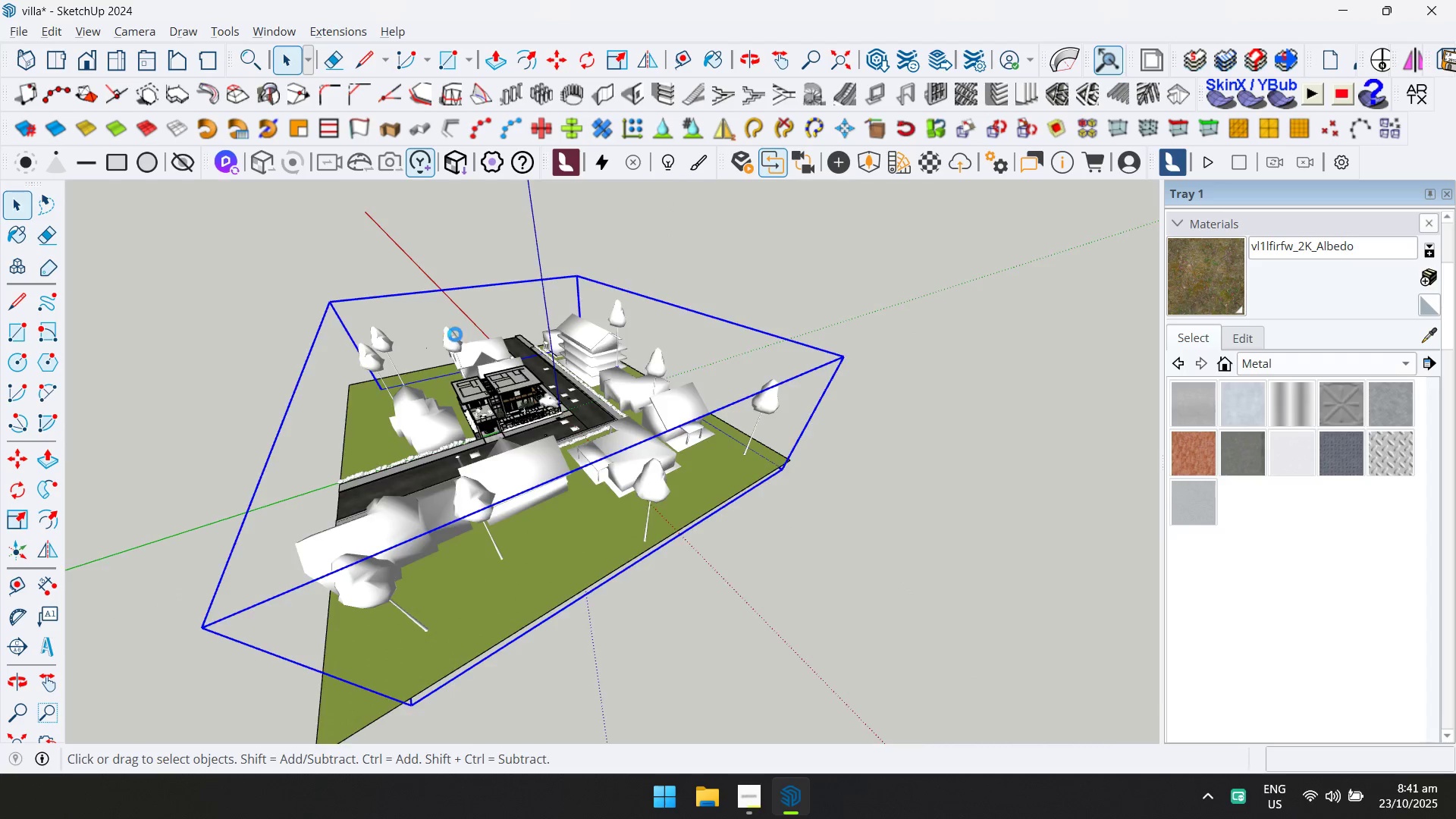 
triple_click([455, 334])
 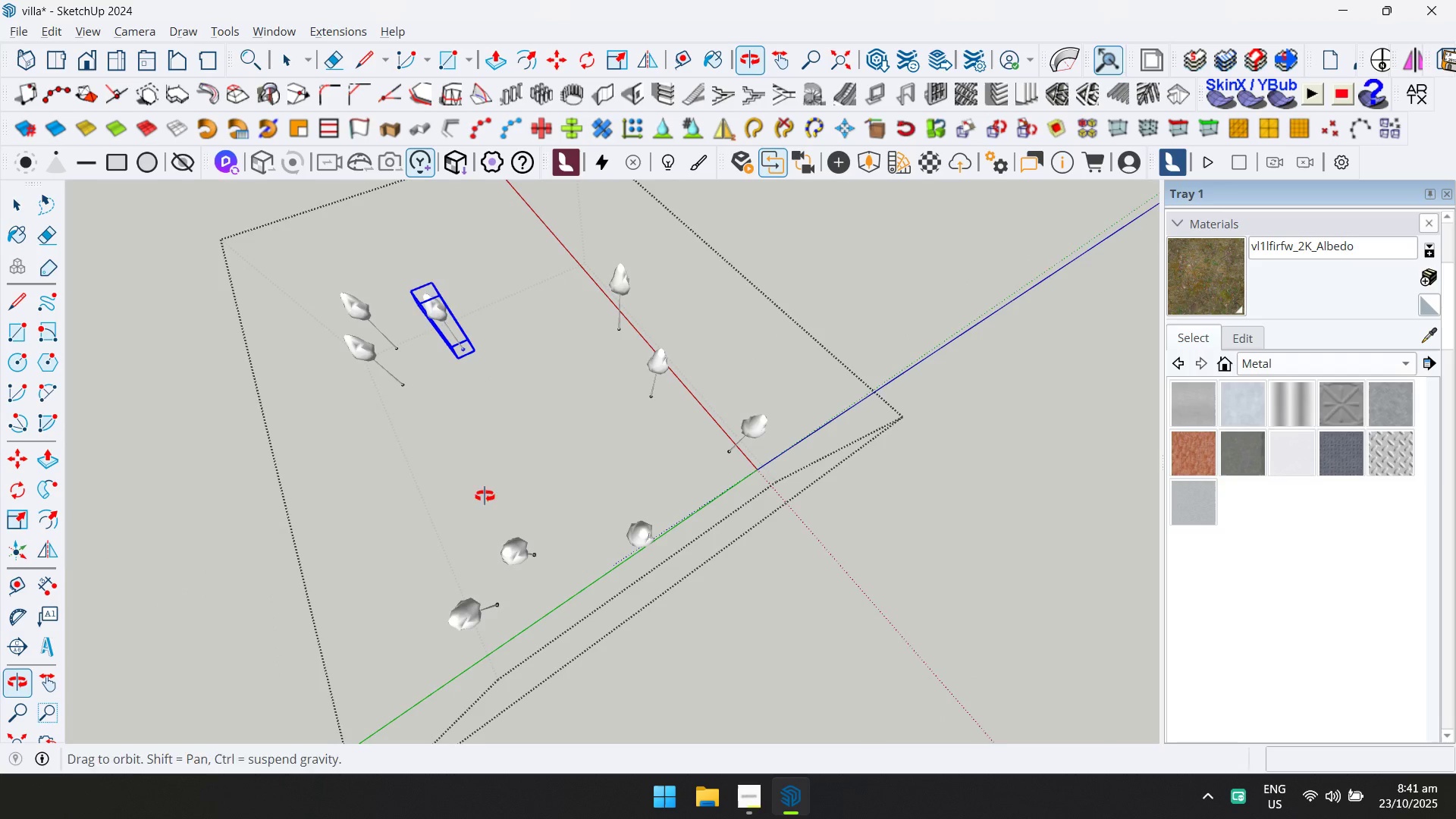 
key(D)
 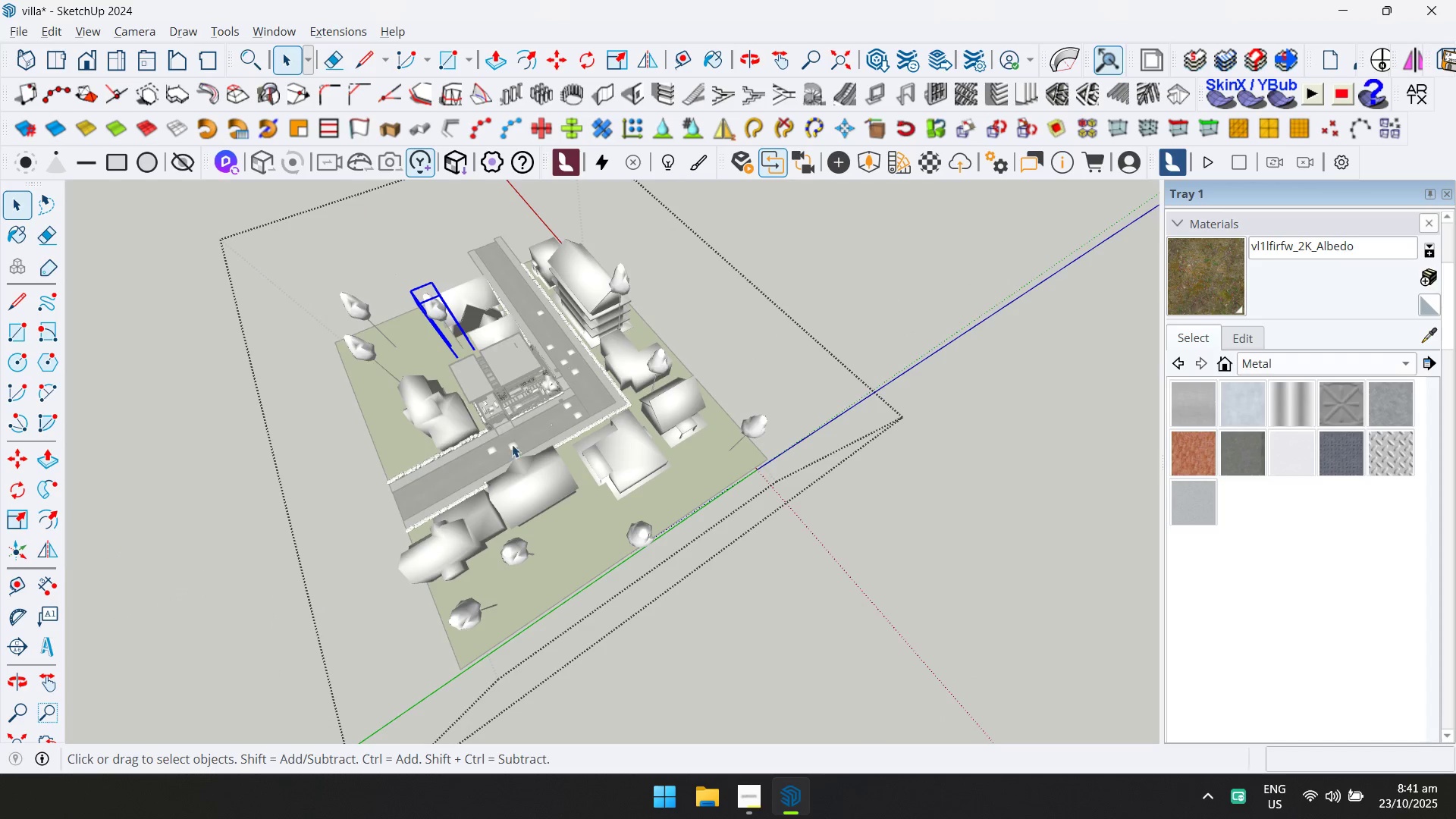 
hold_key(key=ShiftLeft, duration=0.31)
 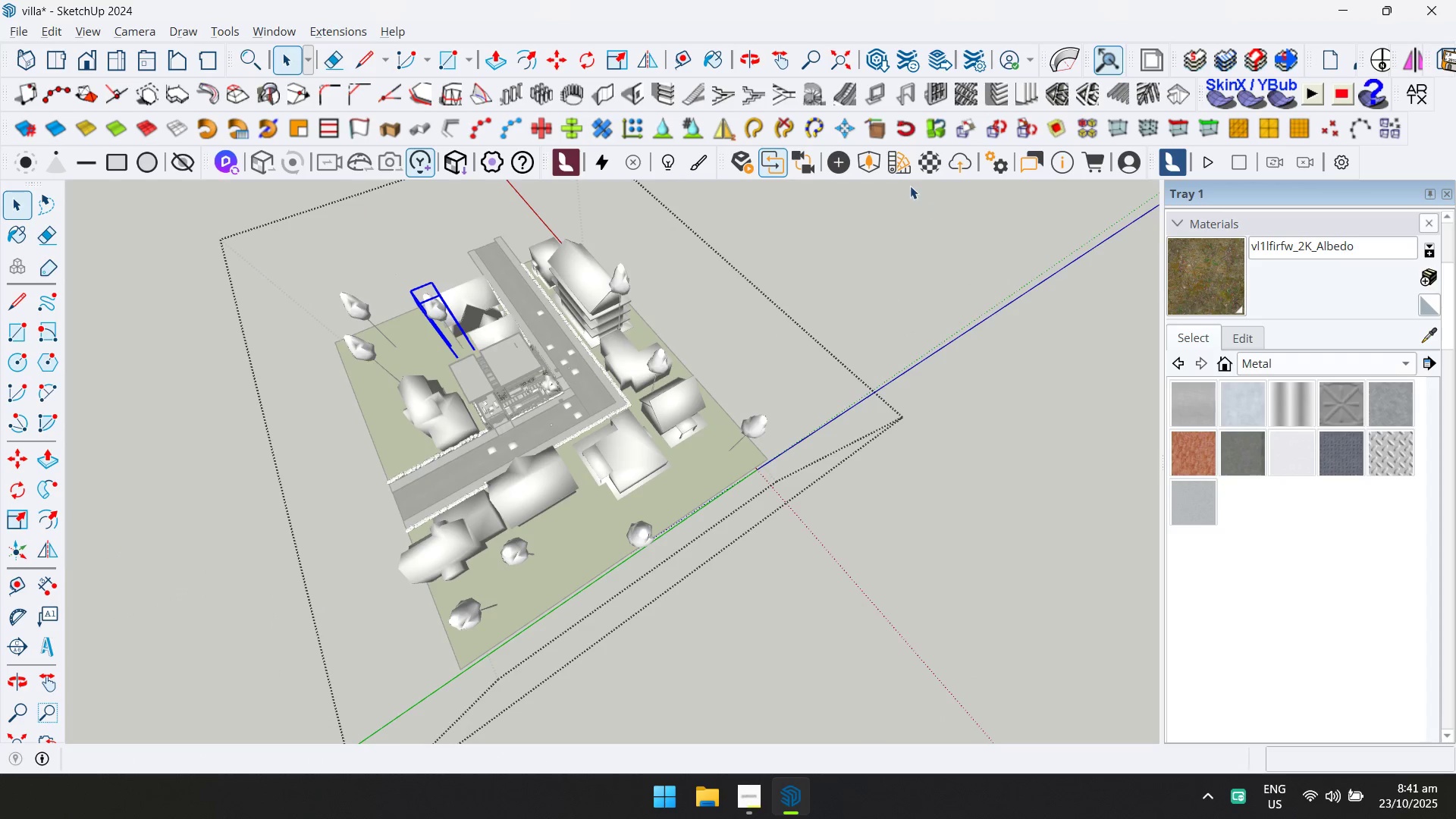 
scroll: coordinate [611, 549], scroll_direction: up, amount: 7.0
 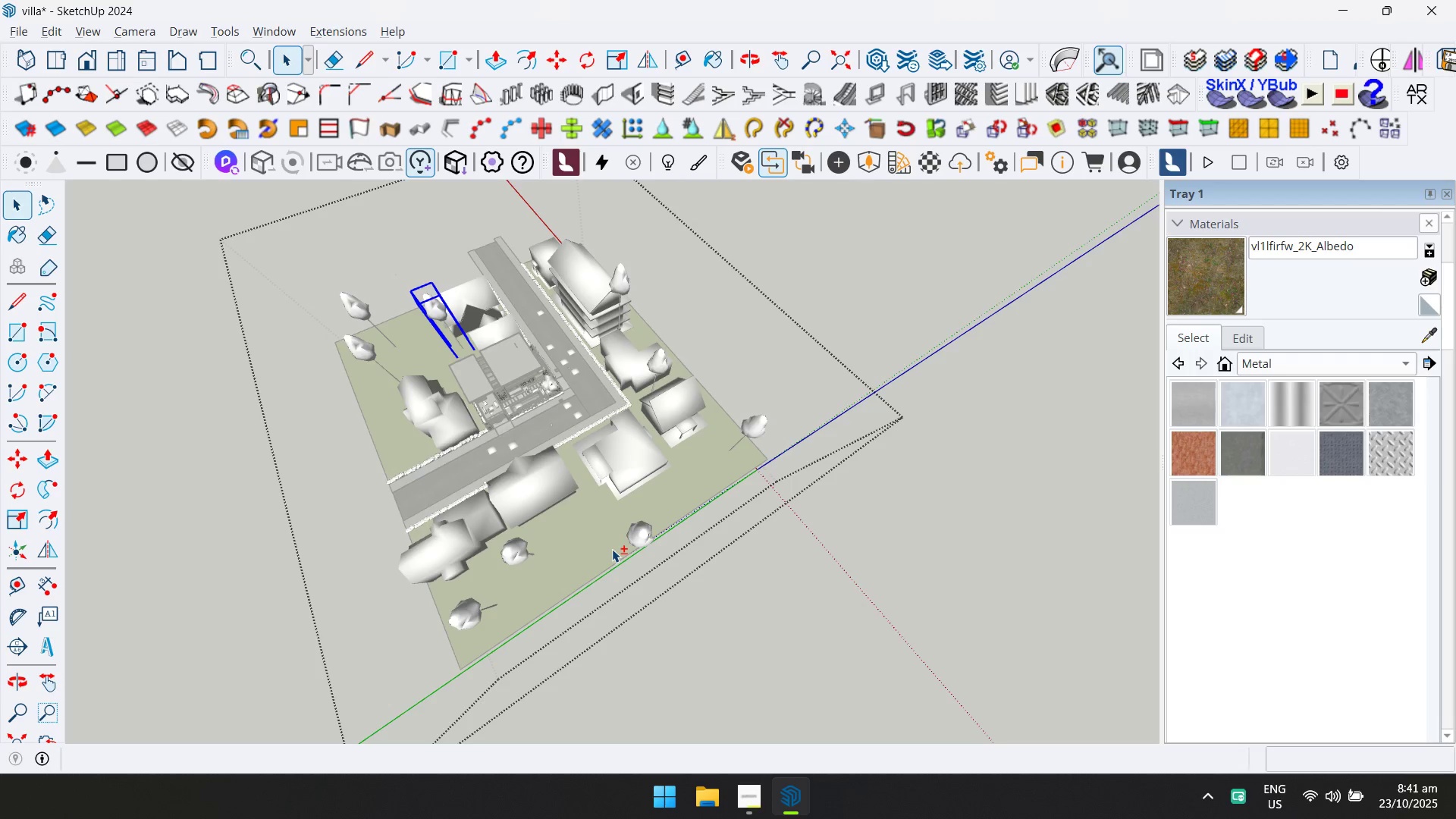 
key(Alt+Tab)